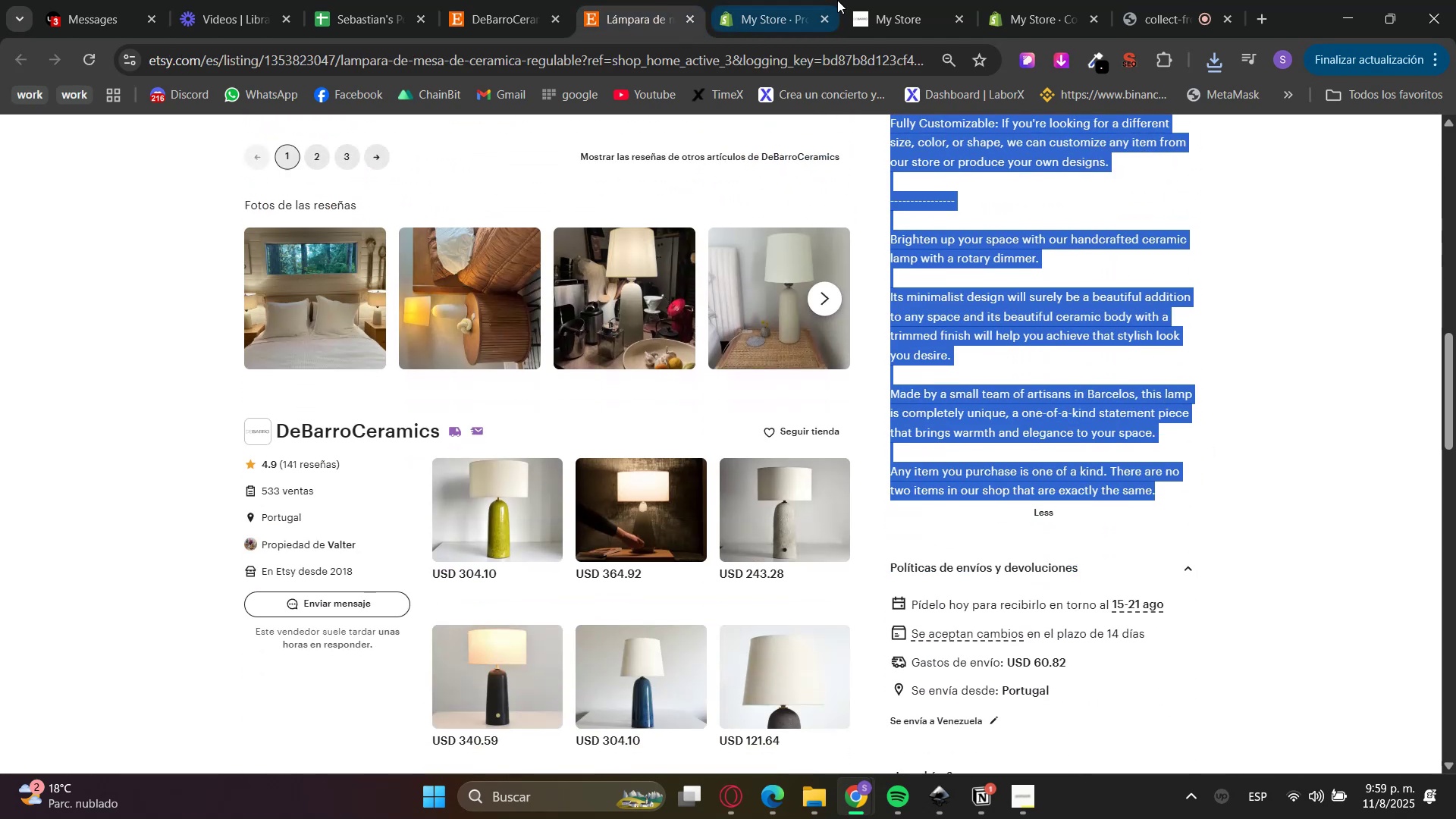 
left_click([837, 0])
 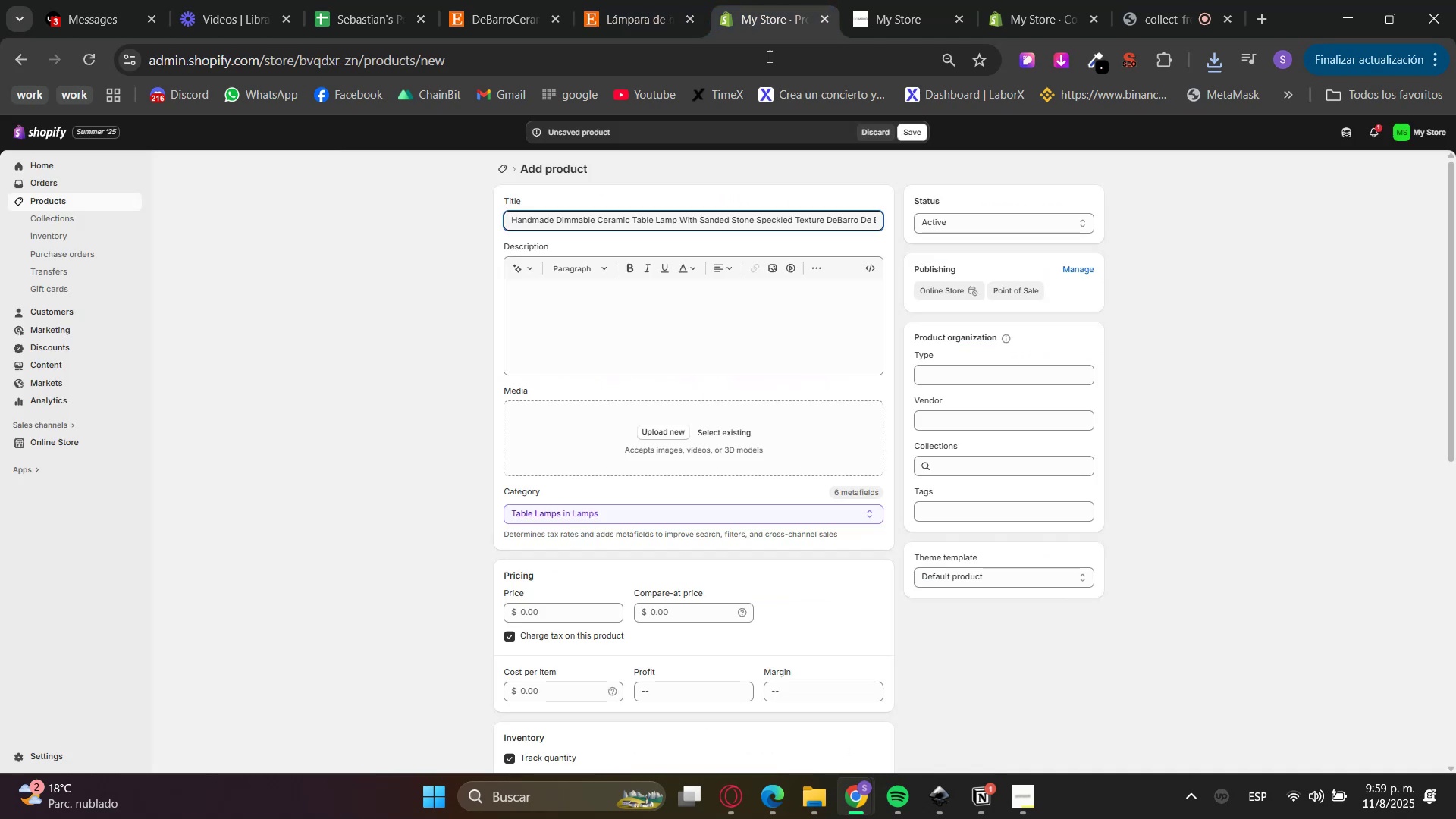 
key(Control+V)
 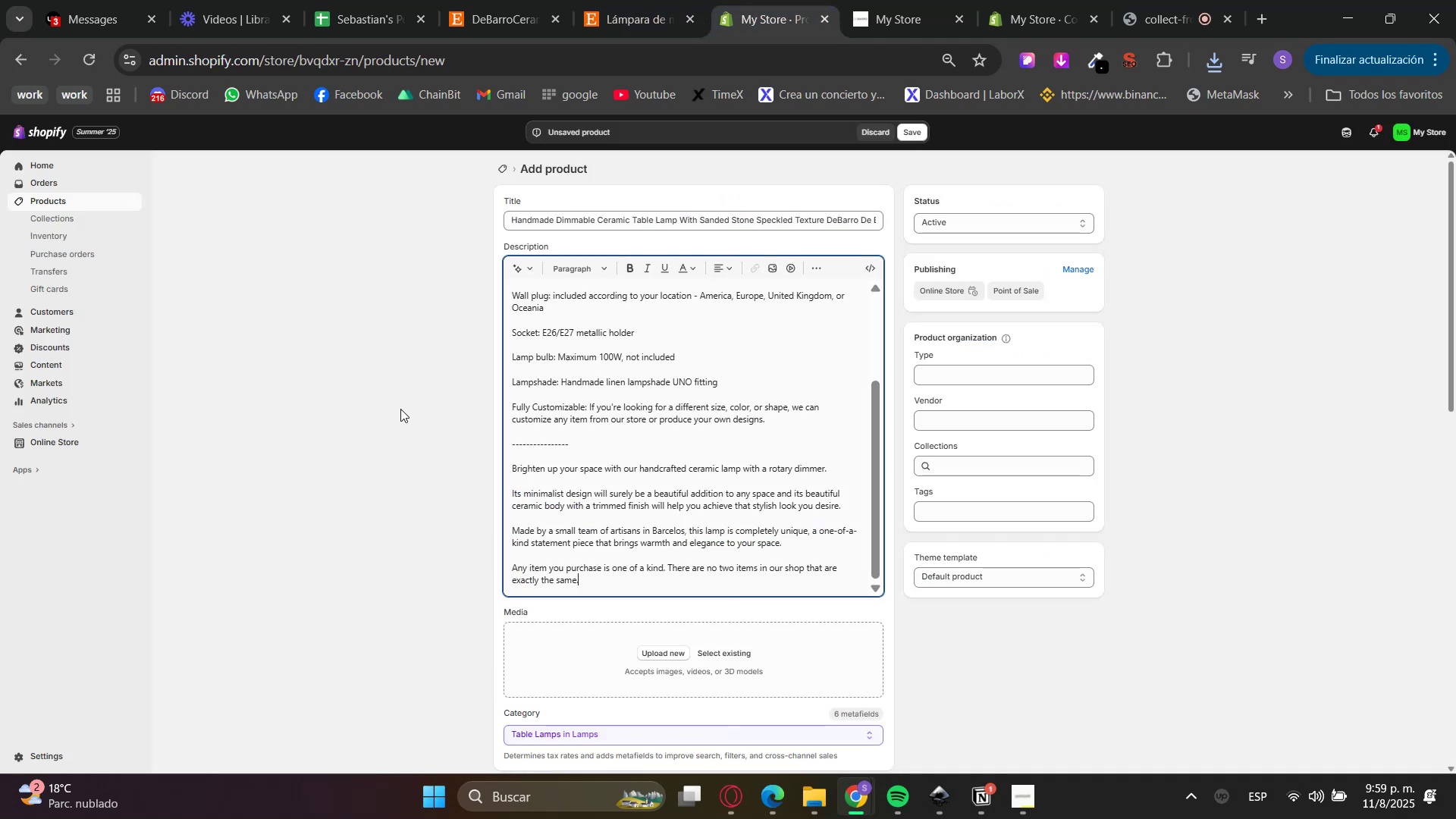 
left_click([402, 407])
 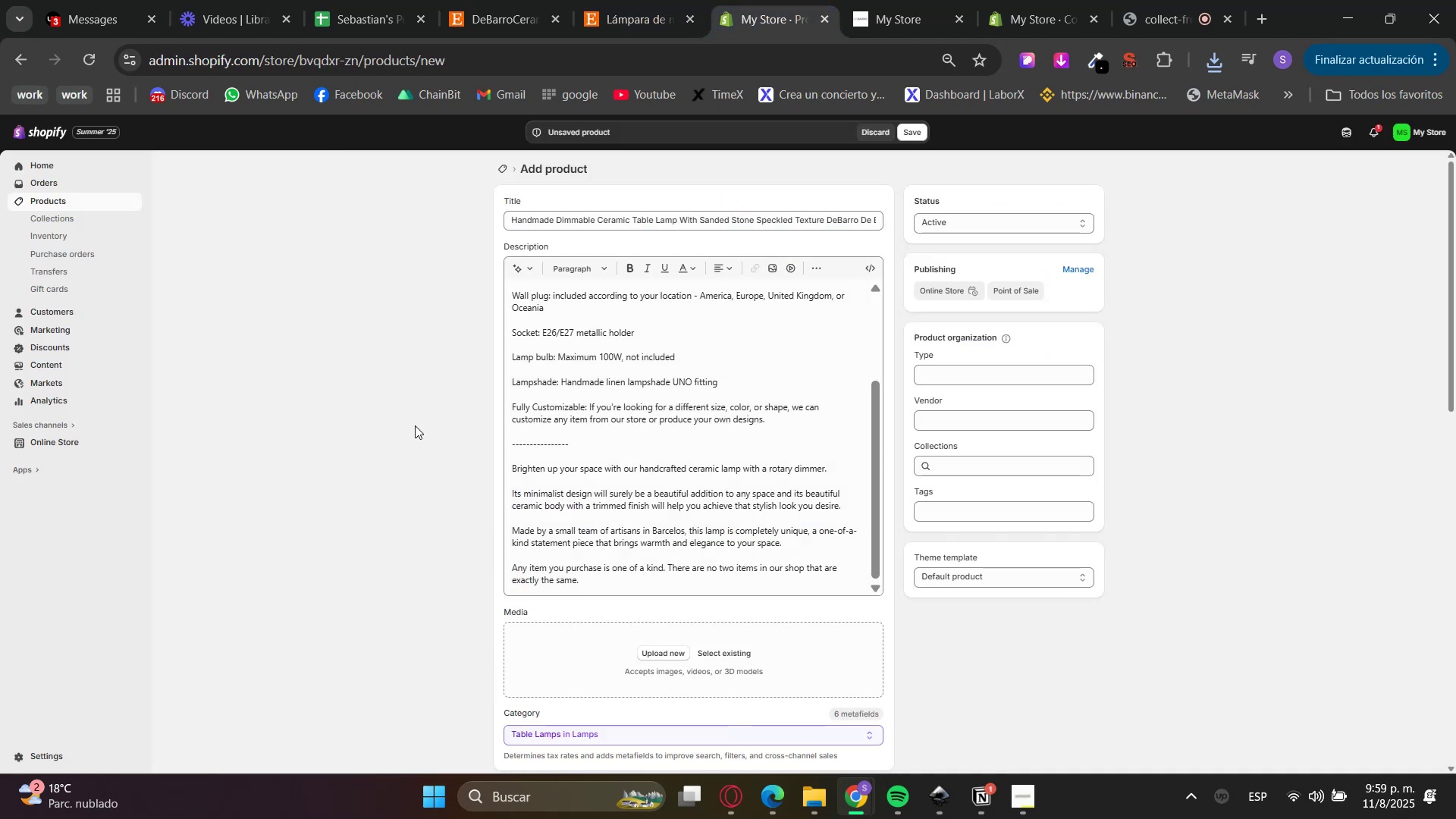 
scroll: coordinate [424, 452], scroll_direction: down, amount: 2.0
 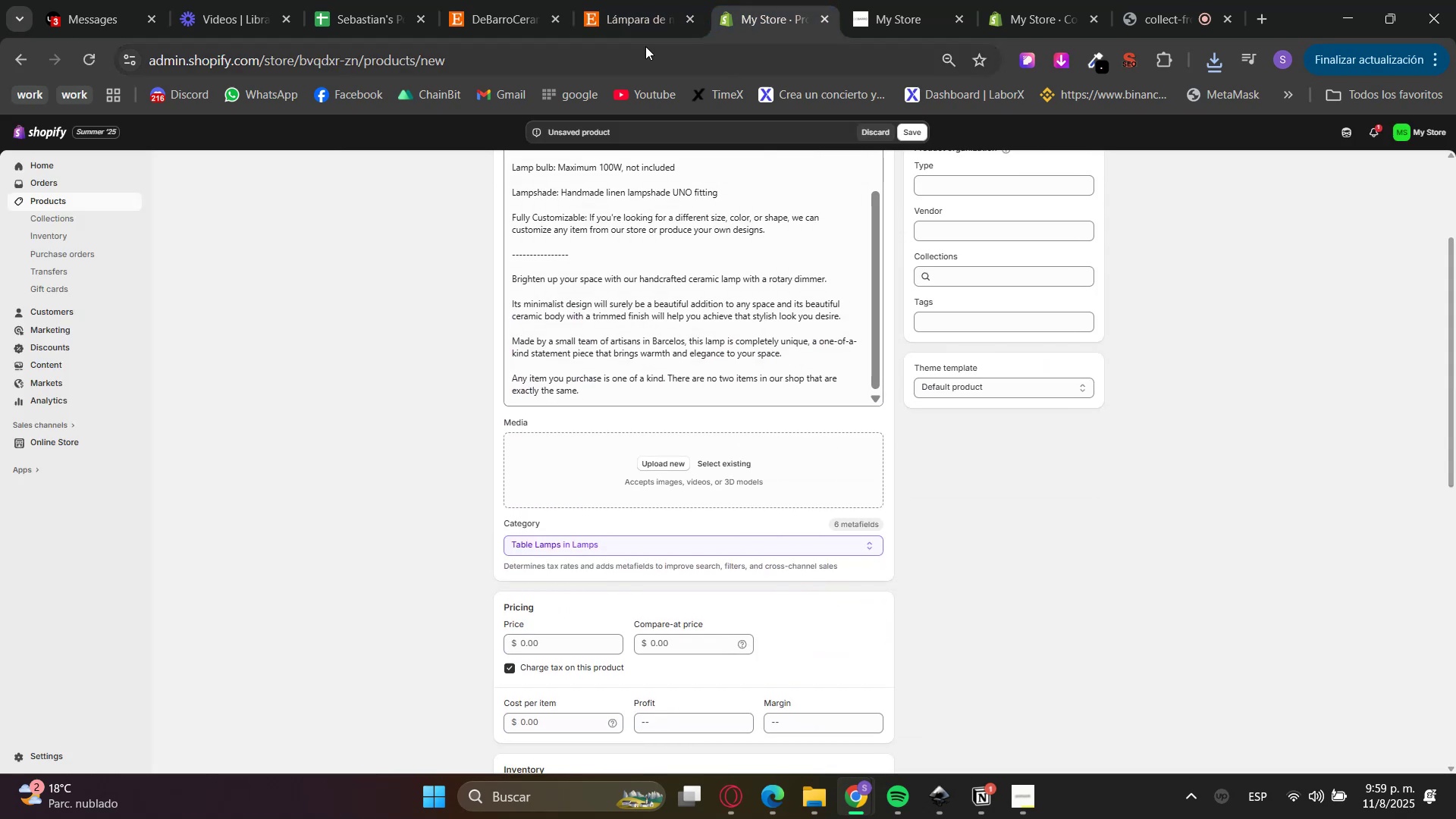 
left_click([635, 0])
 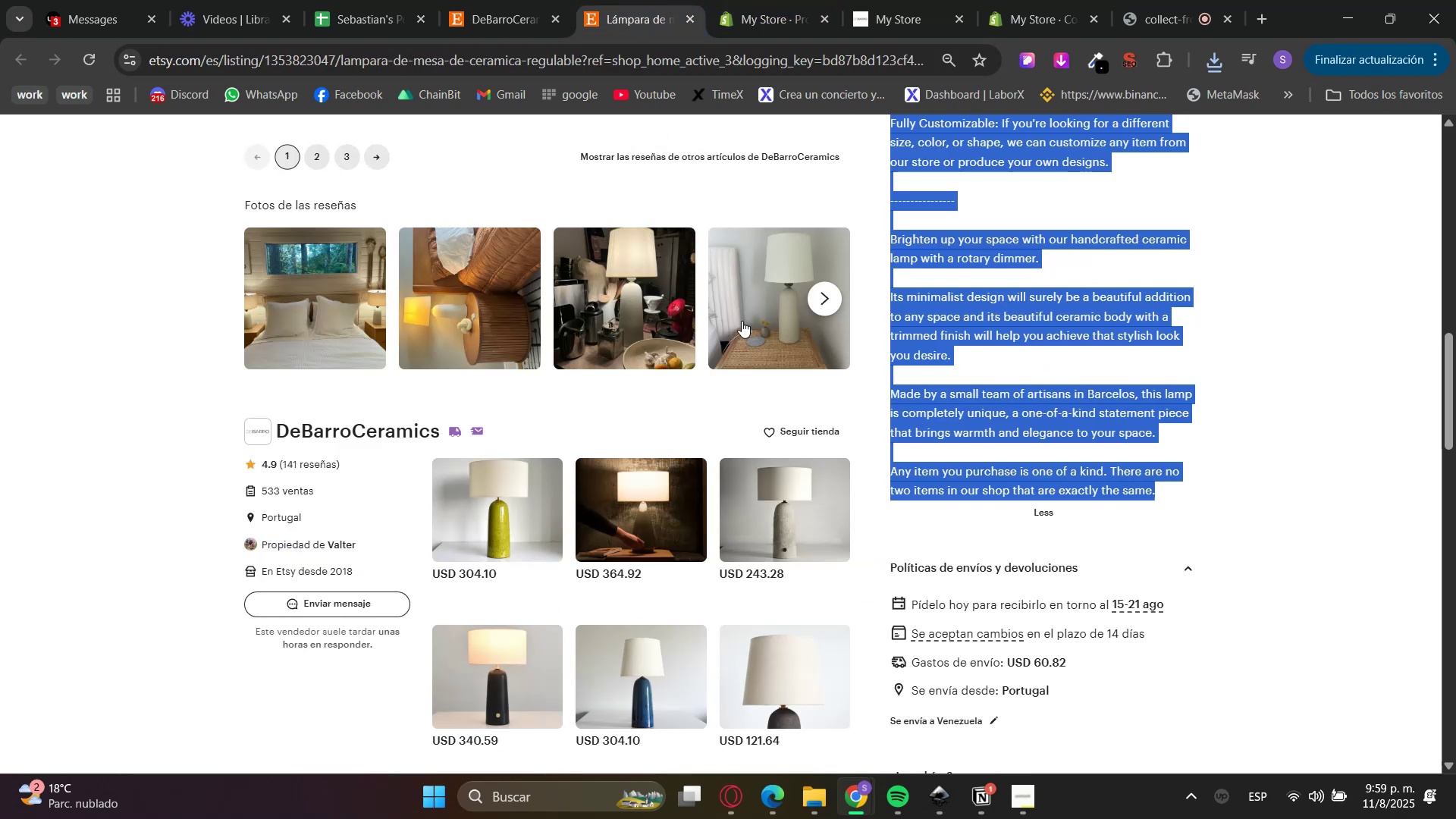 
scroll: coordinate [888, 671], scroll_direction: up, amount: 12.0
 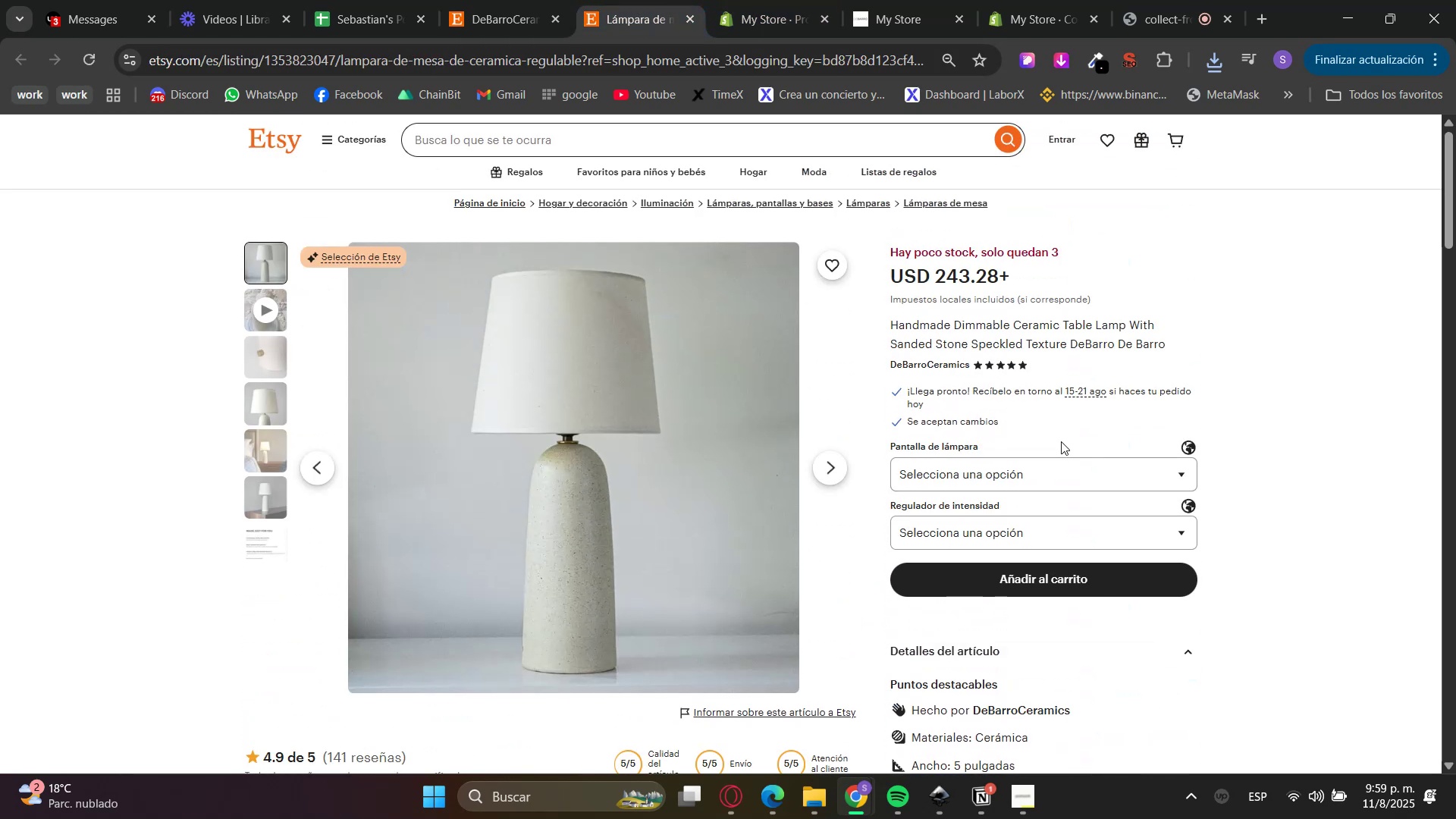 
left_click_drag(start_coordinate=[1057, 435], to_coordinate=[1071, 404])
 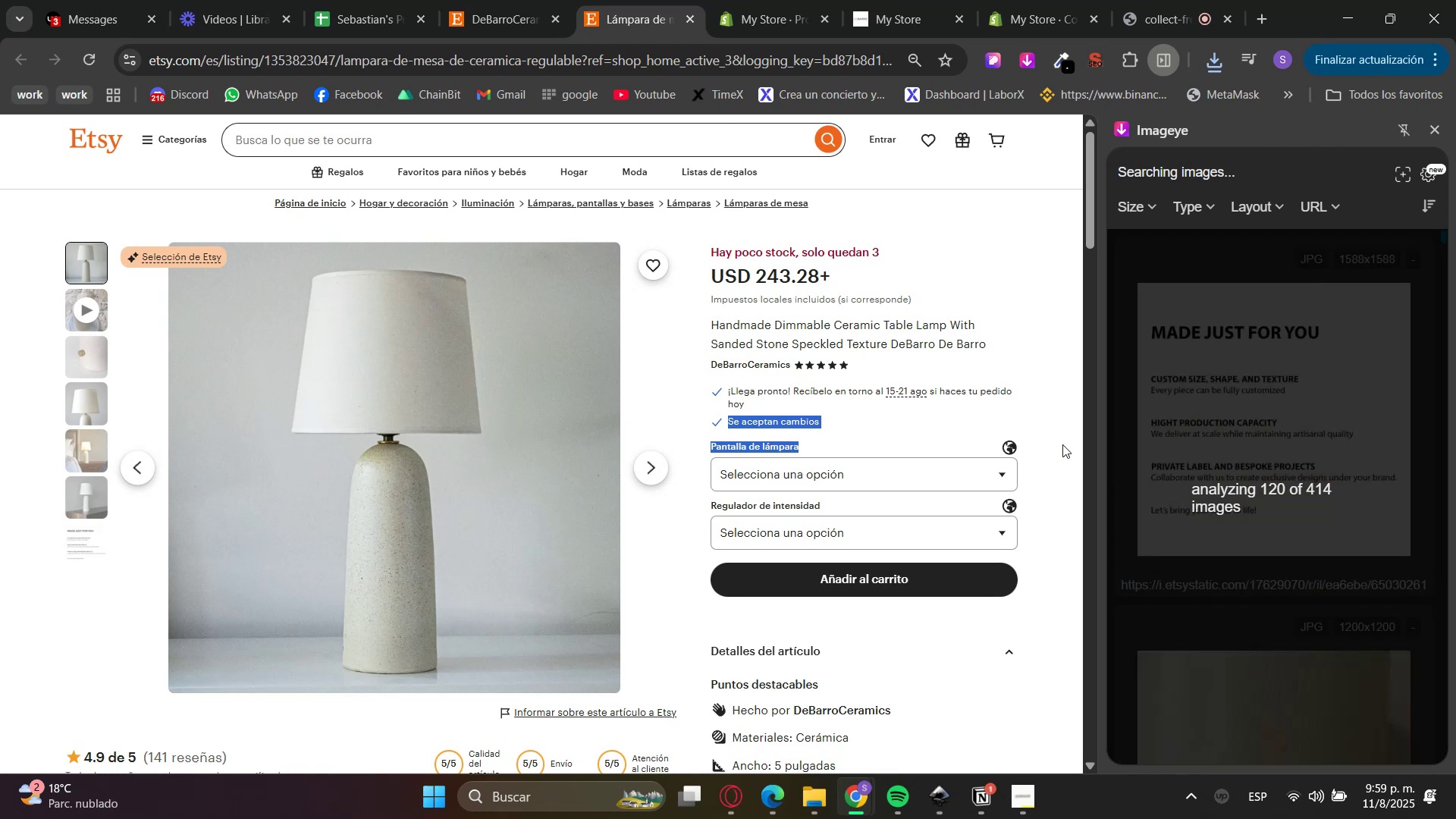 
scroll: coordinate [1272, 463], scroll_direction: down, amount: 2.0
 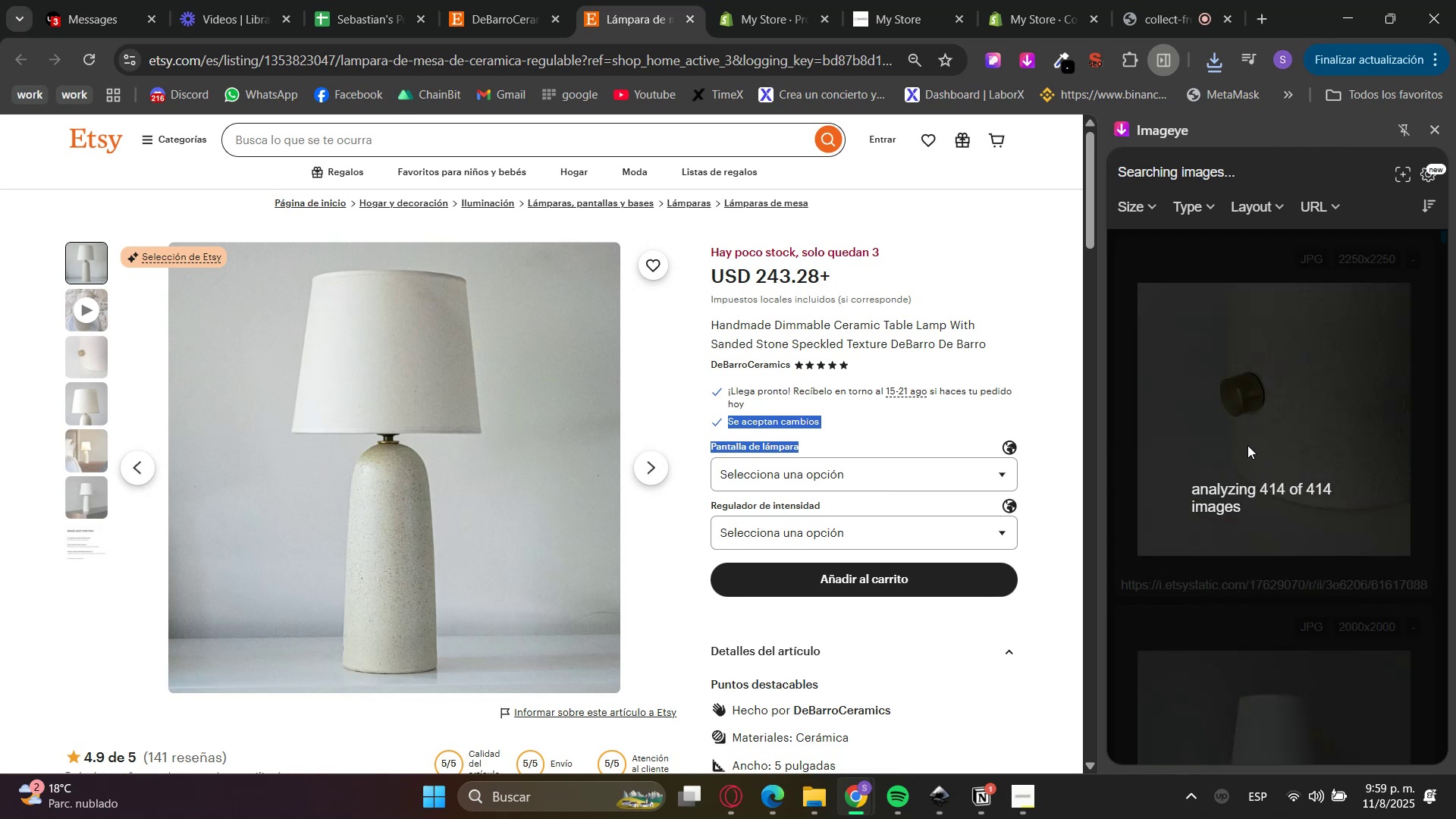 
left_click([1250, 413])
 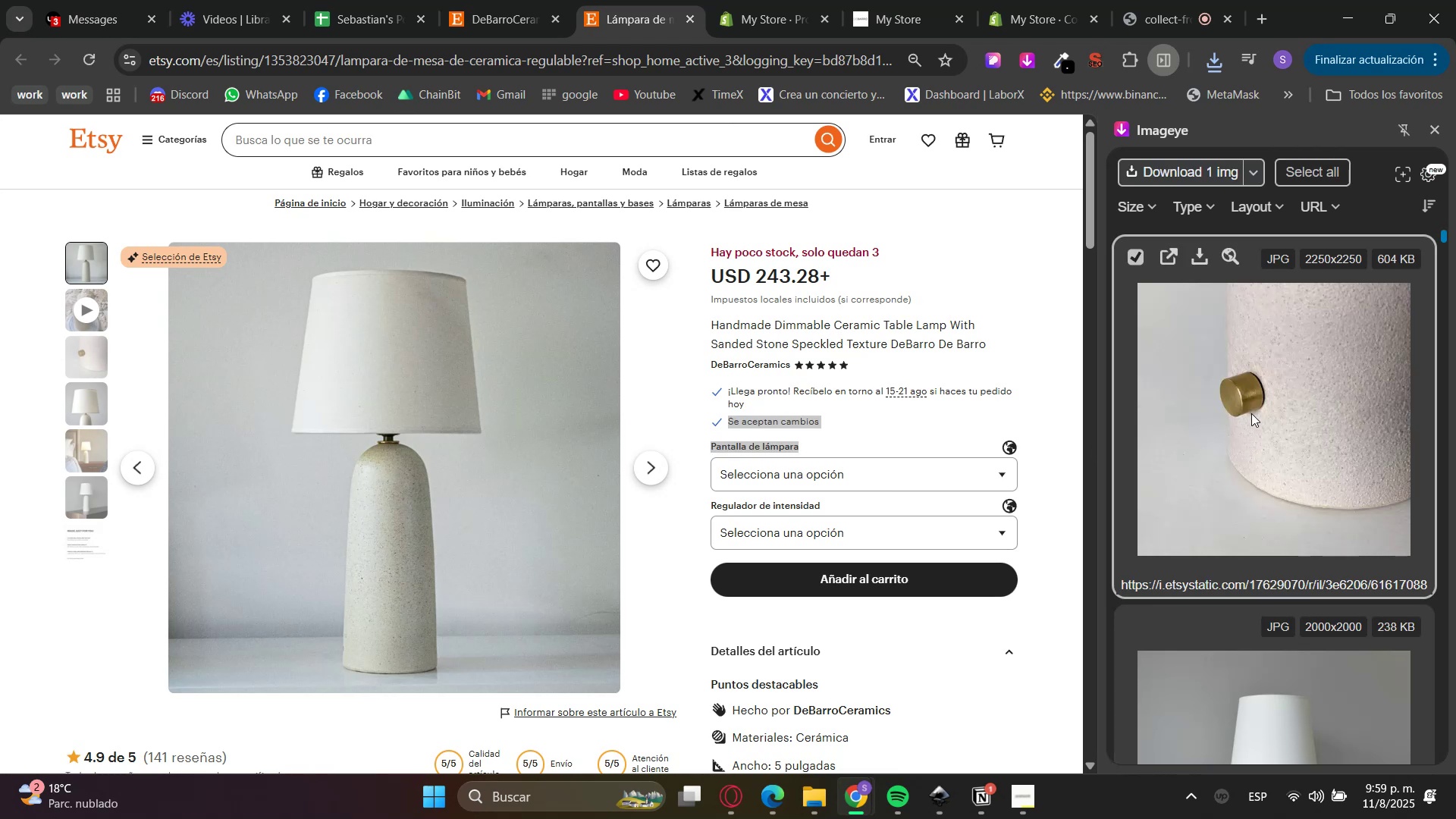 
scroll: coordinate [1251, 413], scroll_direction: down, amount: 15.0
 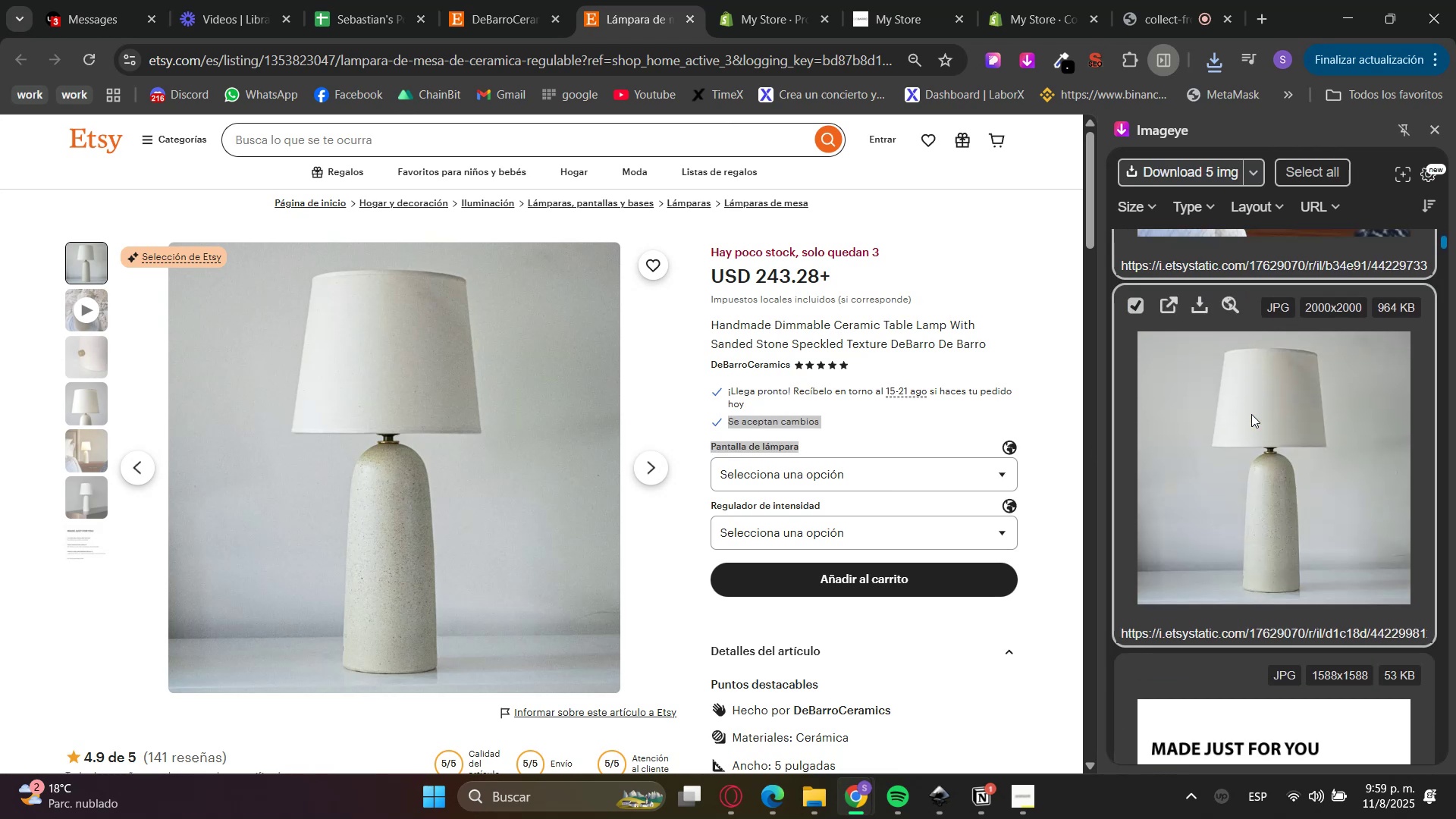 
left_click([1251, 413])
 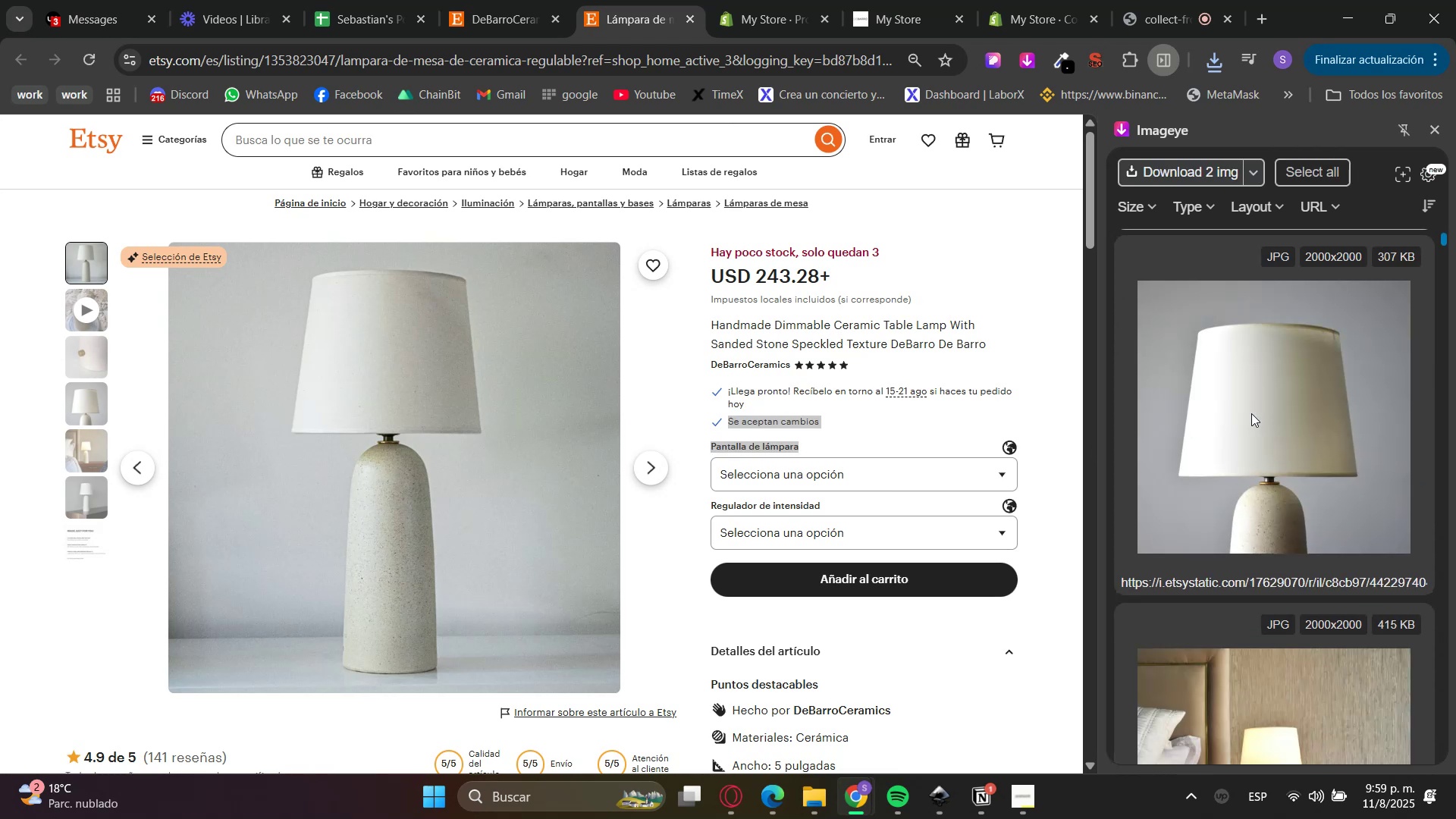 
left_click([1251, 413])
 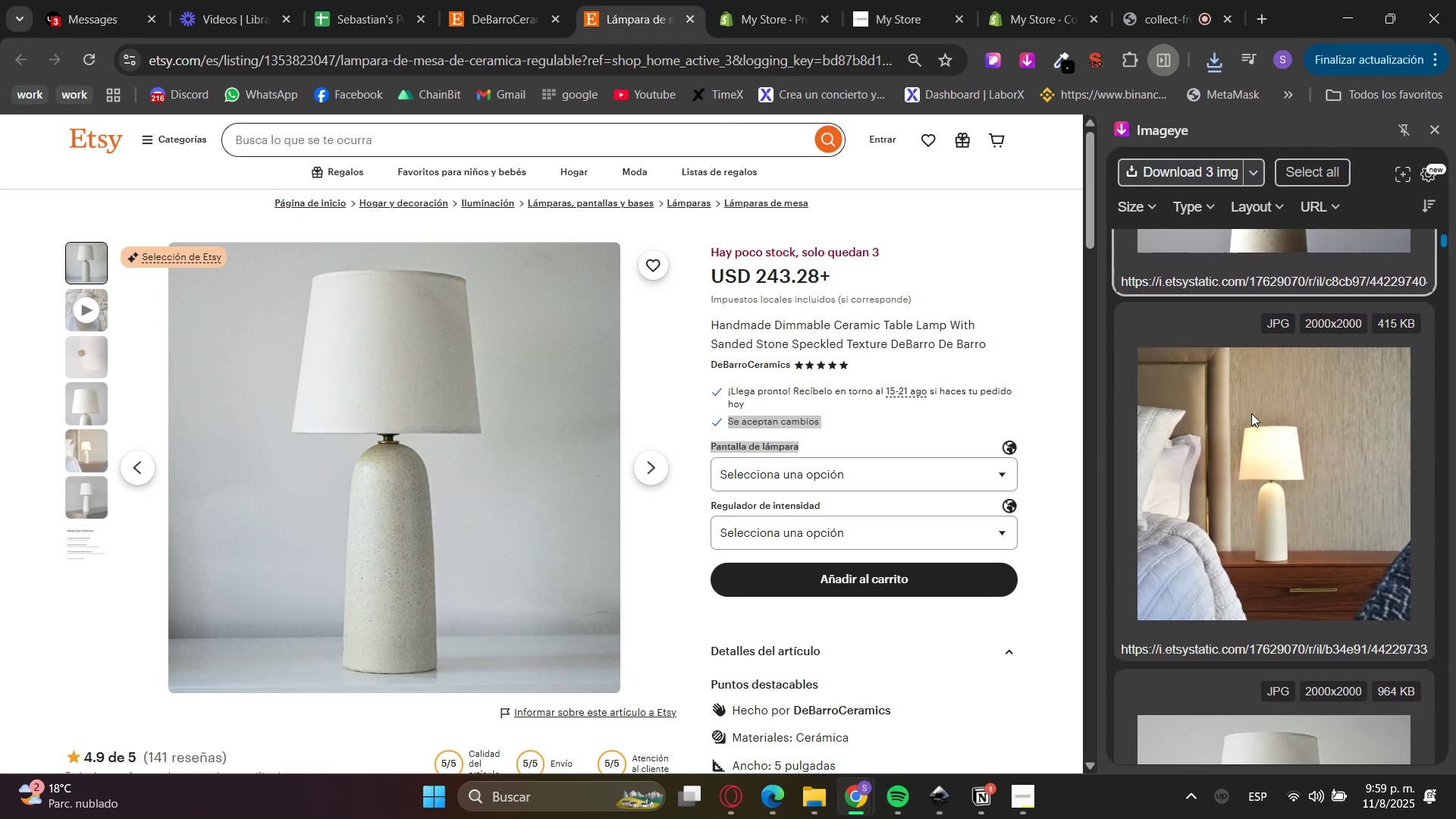 
left_click([1251, 413])
 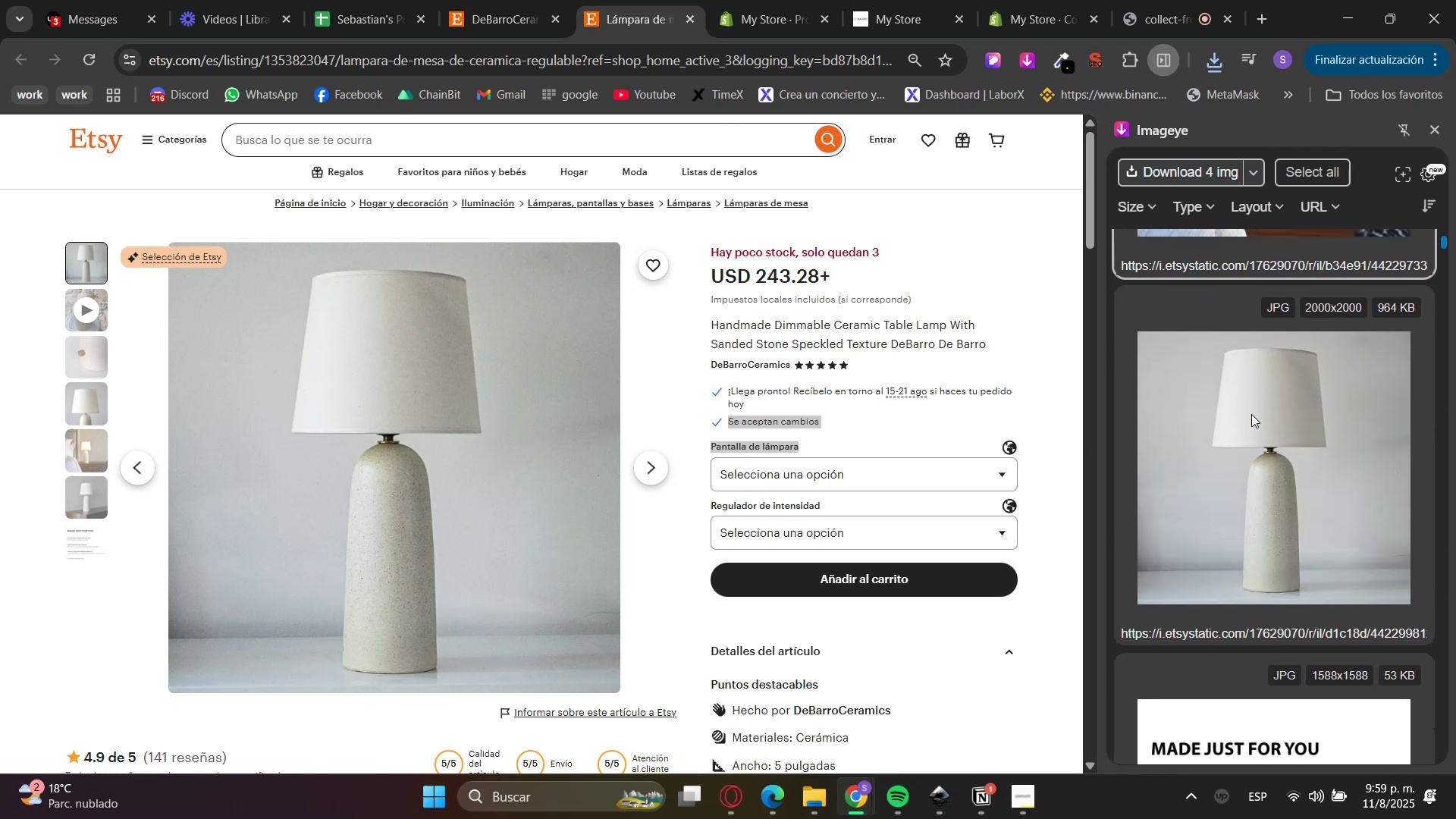 
left_click([1251, 414])
 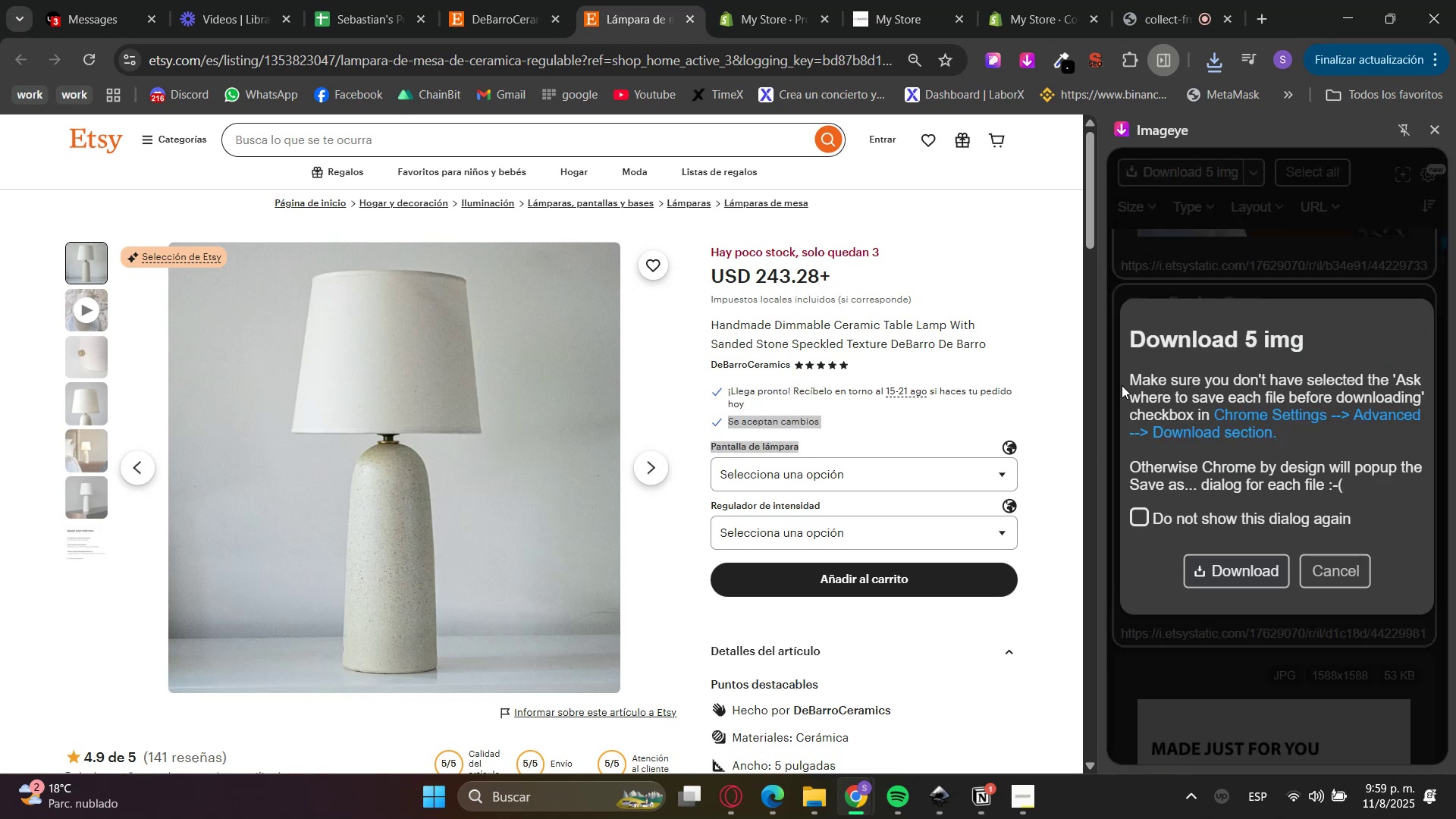 
left_click([1207, 570])
 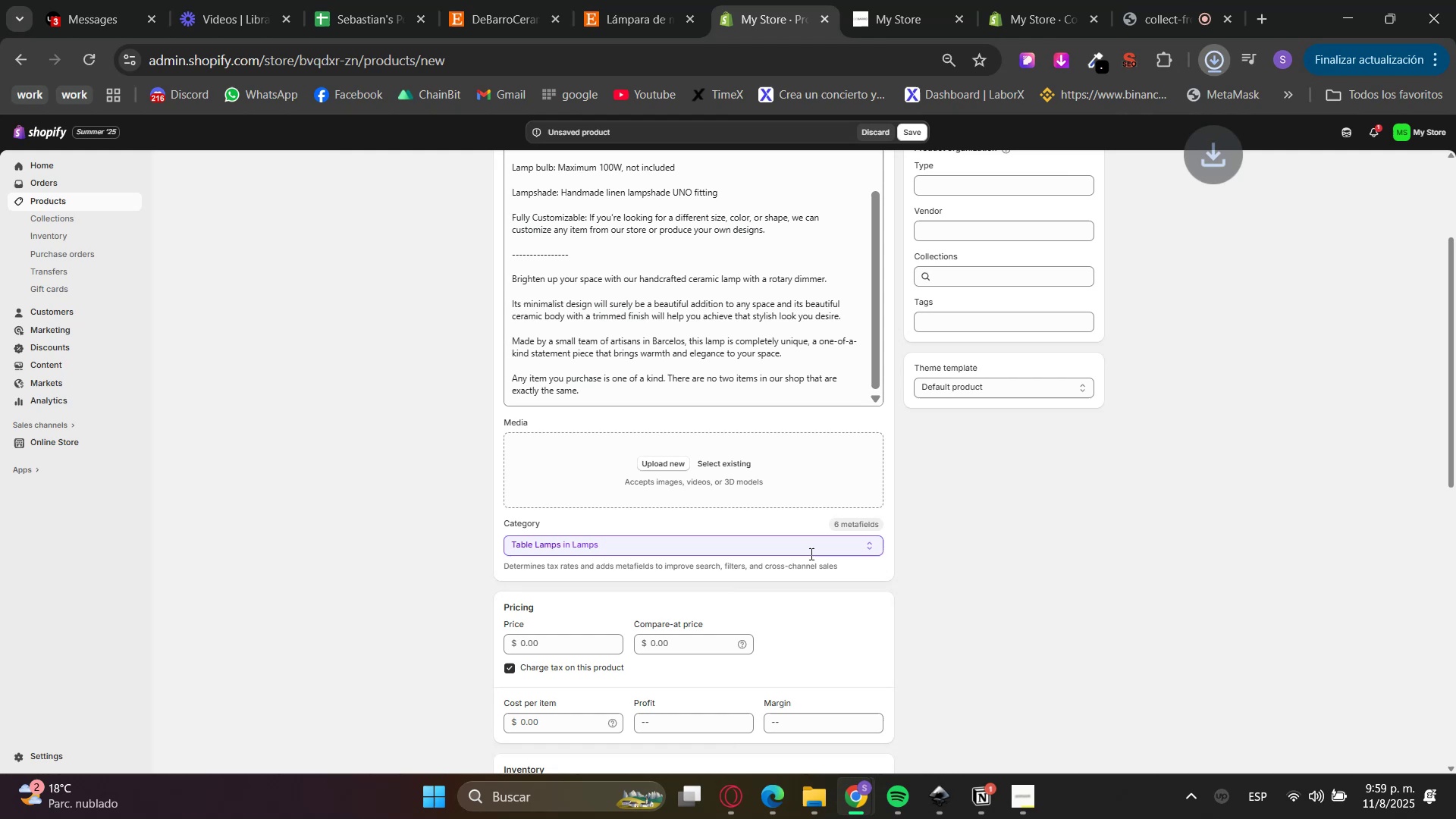 
left_click([830, 818])
 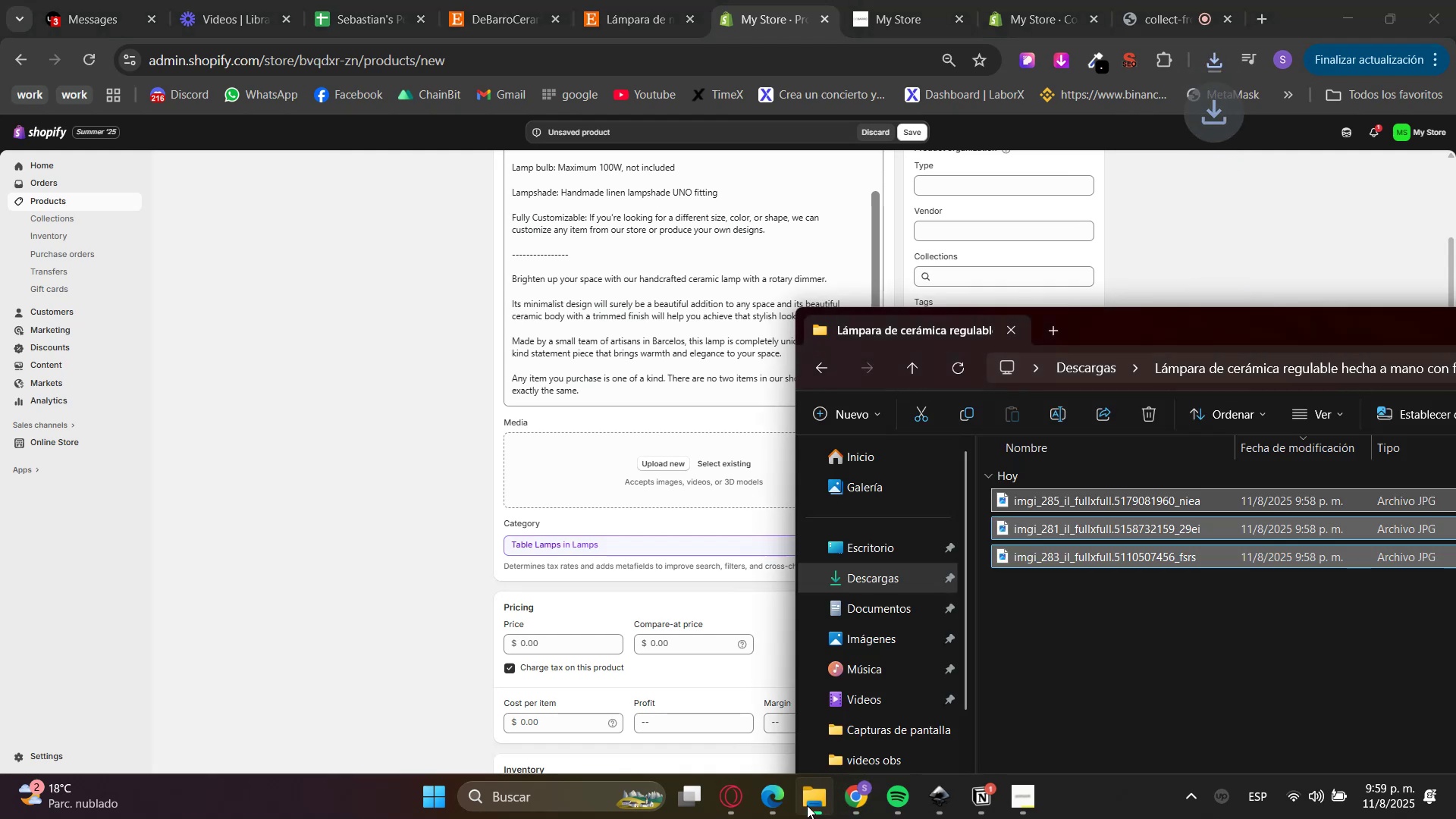 
left_click([804, 805])
 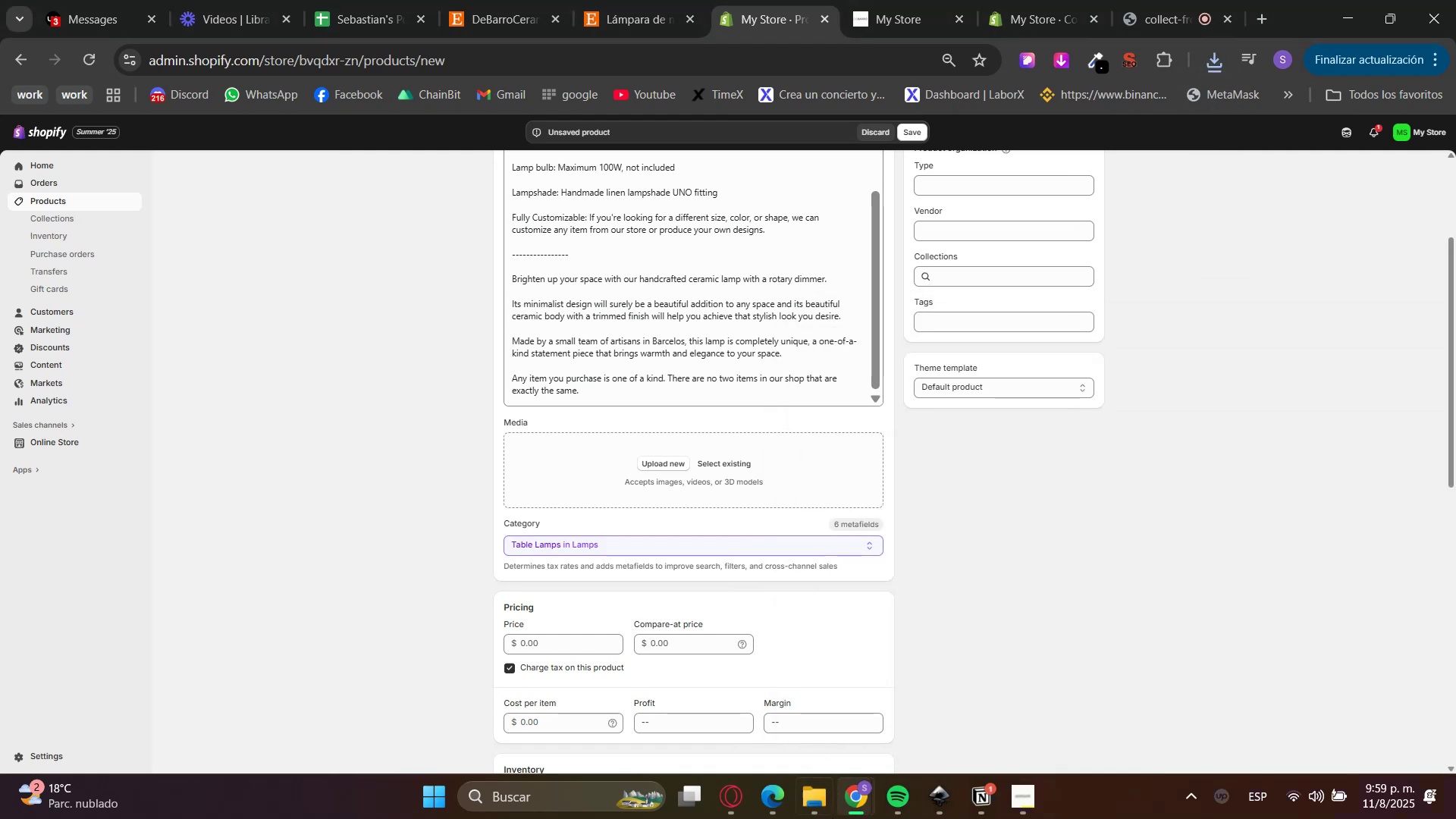 
left_click([810, 810])
 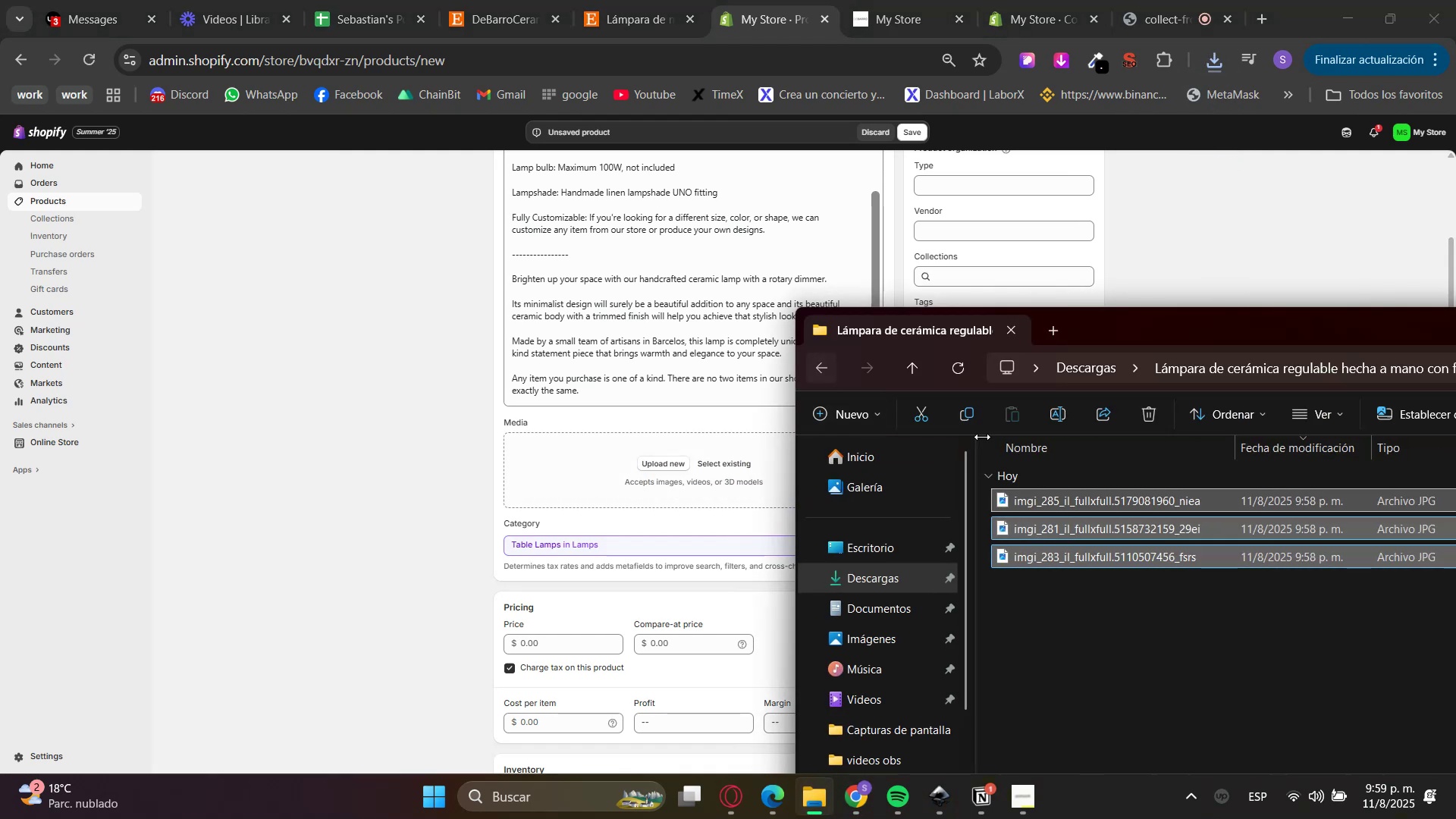 
left_click_drag(start_coordinate=[1241, 325], to_coordinate=[610, 315])
 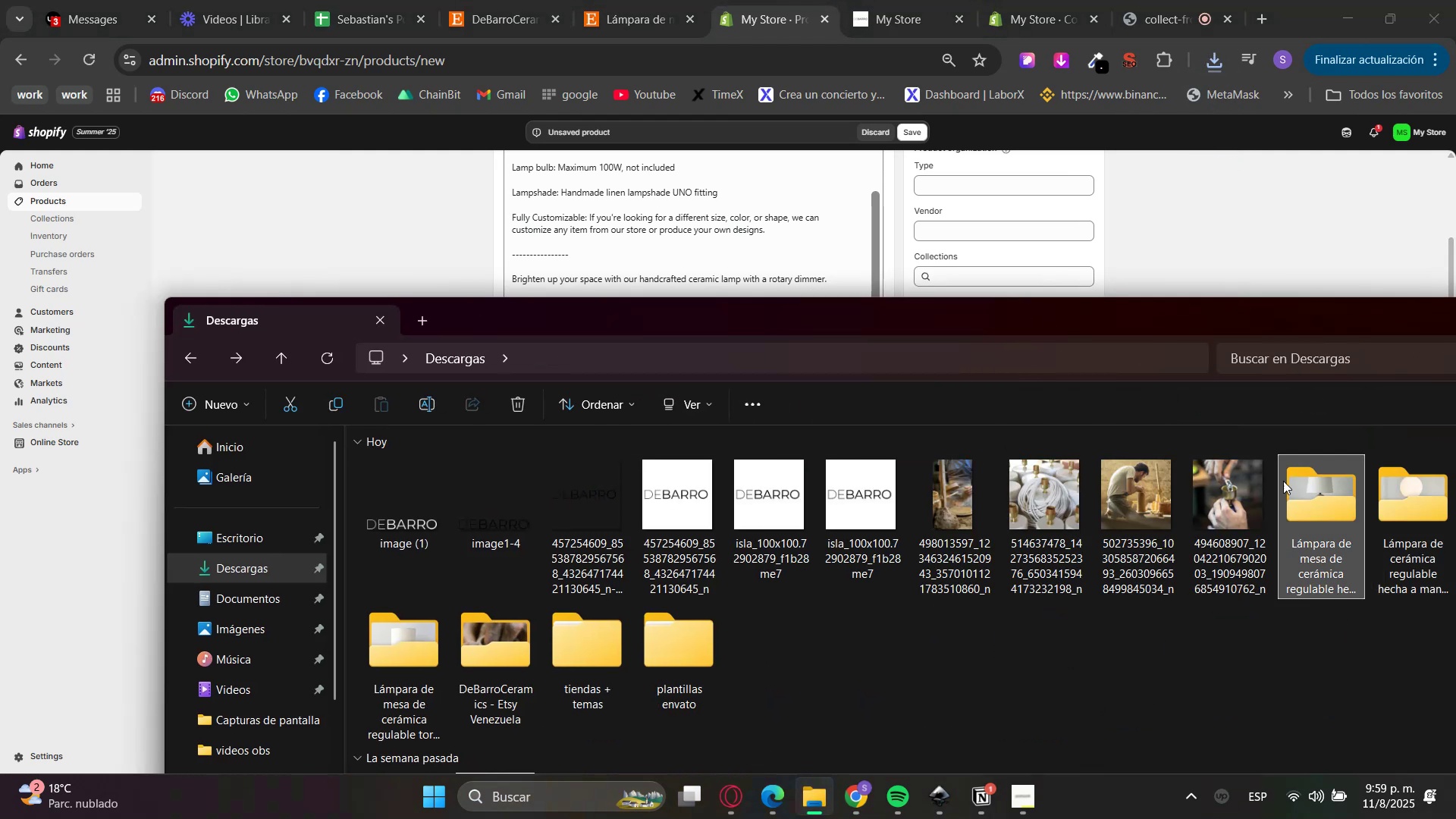 
double_click([1283, 481])
 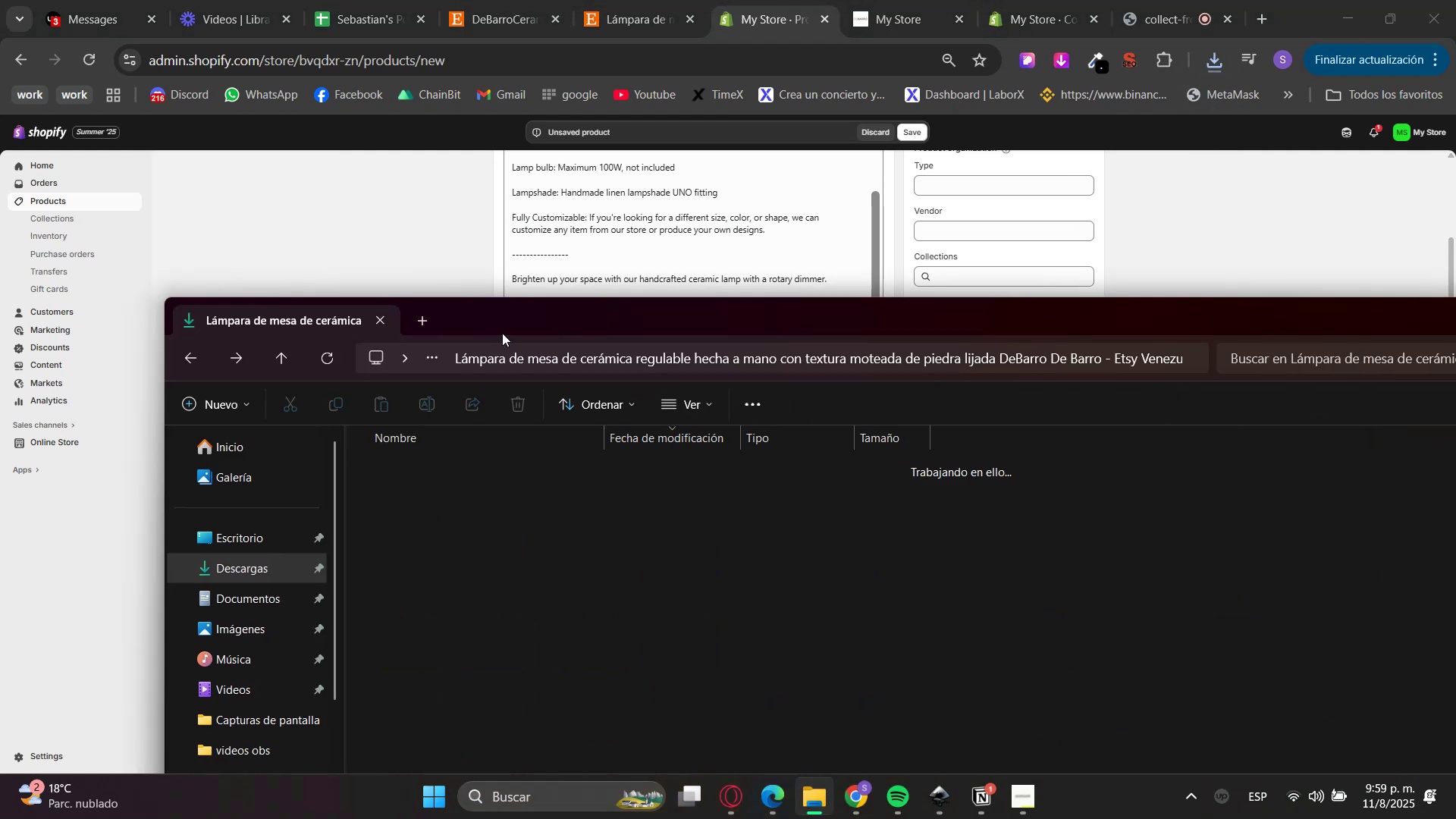 
left_click_drag(start_coordinate=[477, 314], to_coordinate=[1309, 298])
 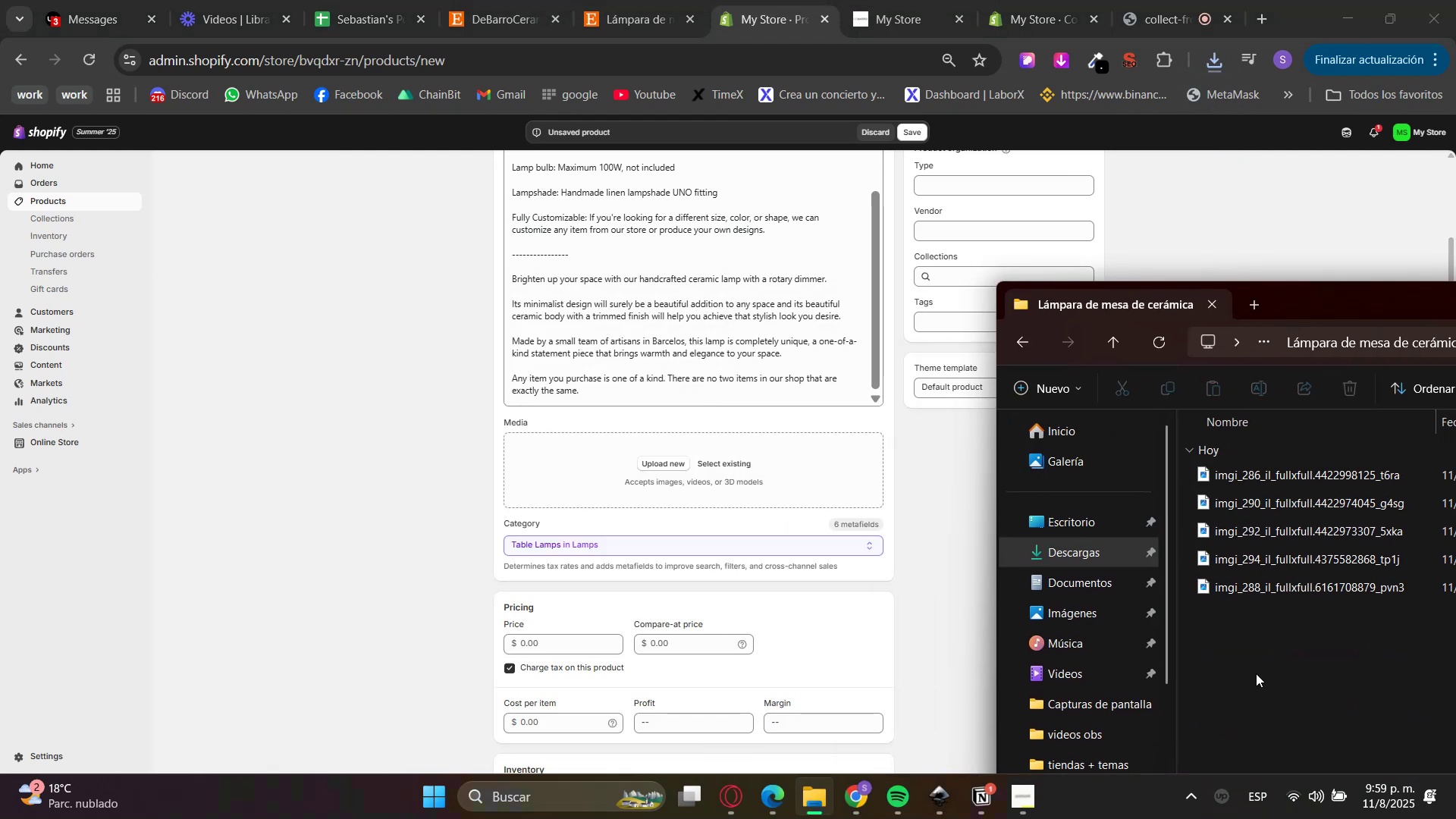 
left_click_drag(start_coordinate=[1257, 675], to_coordinate=[1279, 482])
 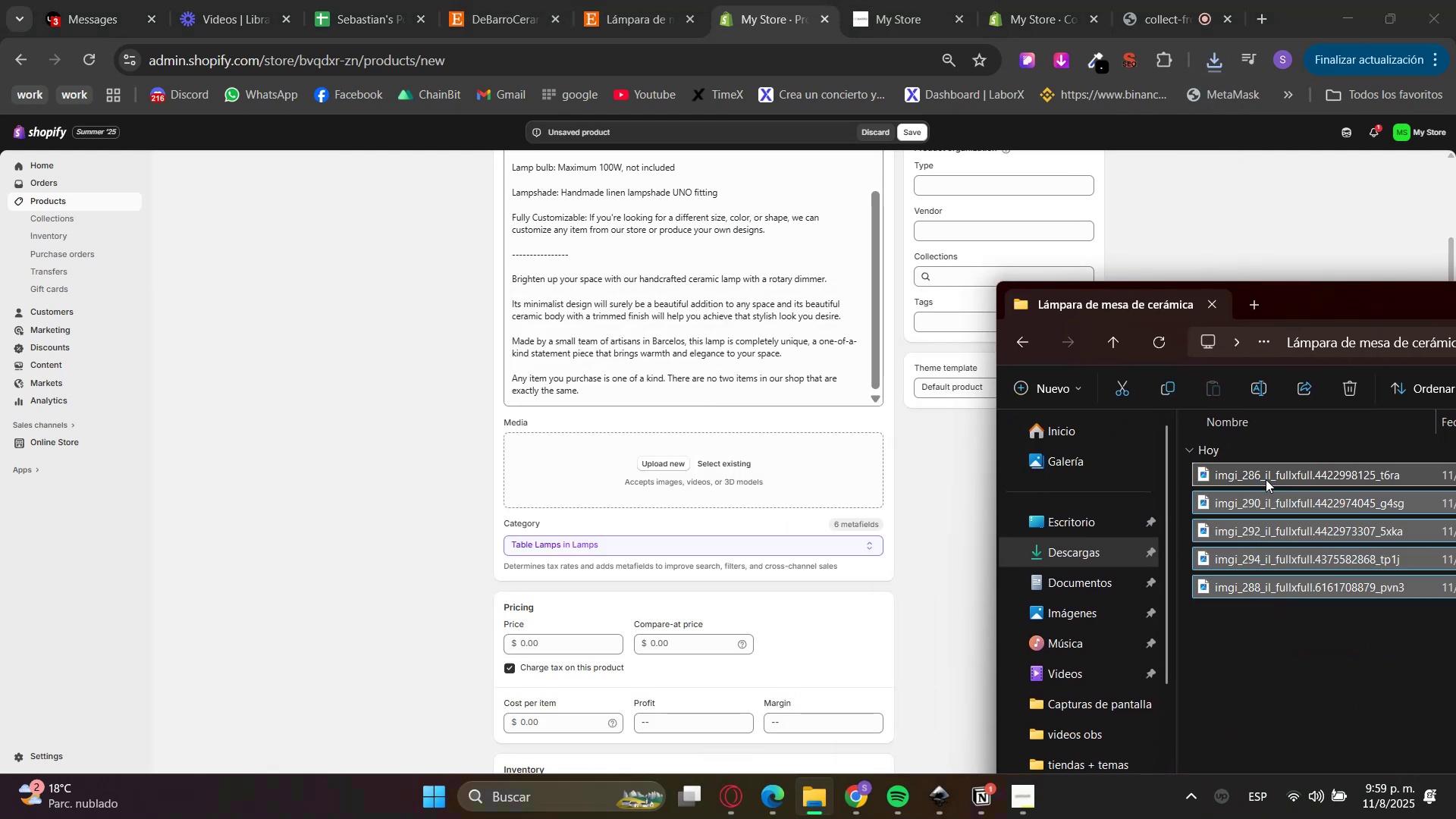 
left_click_drag(start_coordinate=[1261, 470], to_coordinate=[566, 452])
 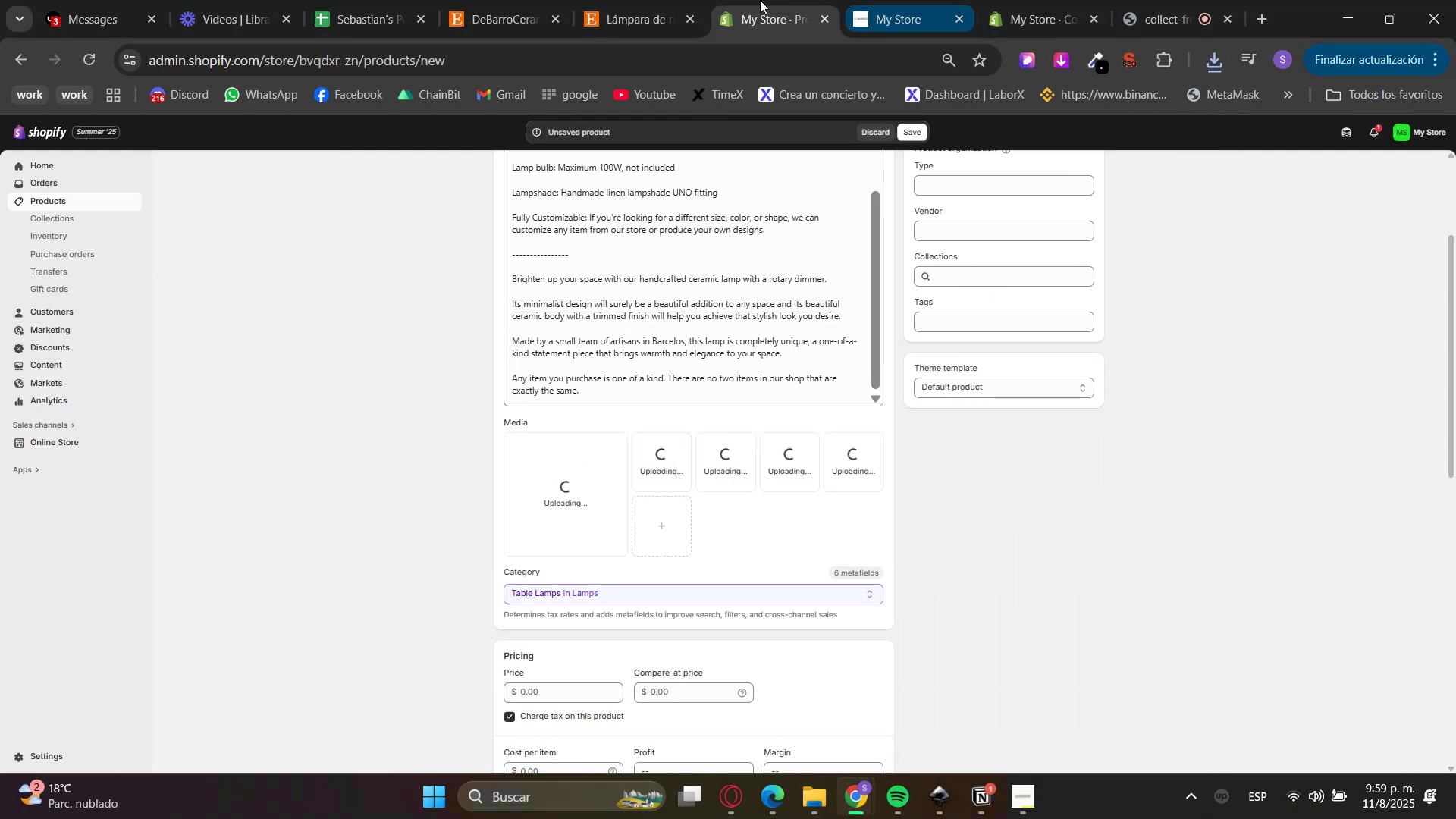 
left_click([613, 0])
 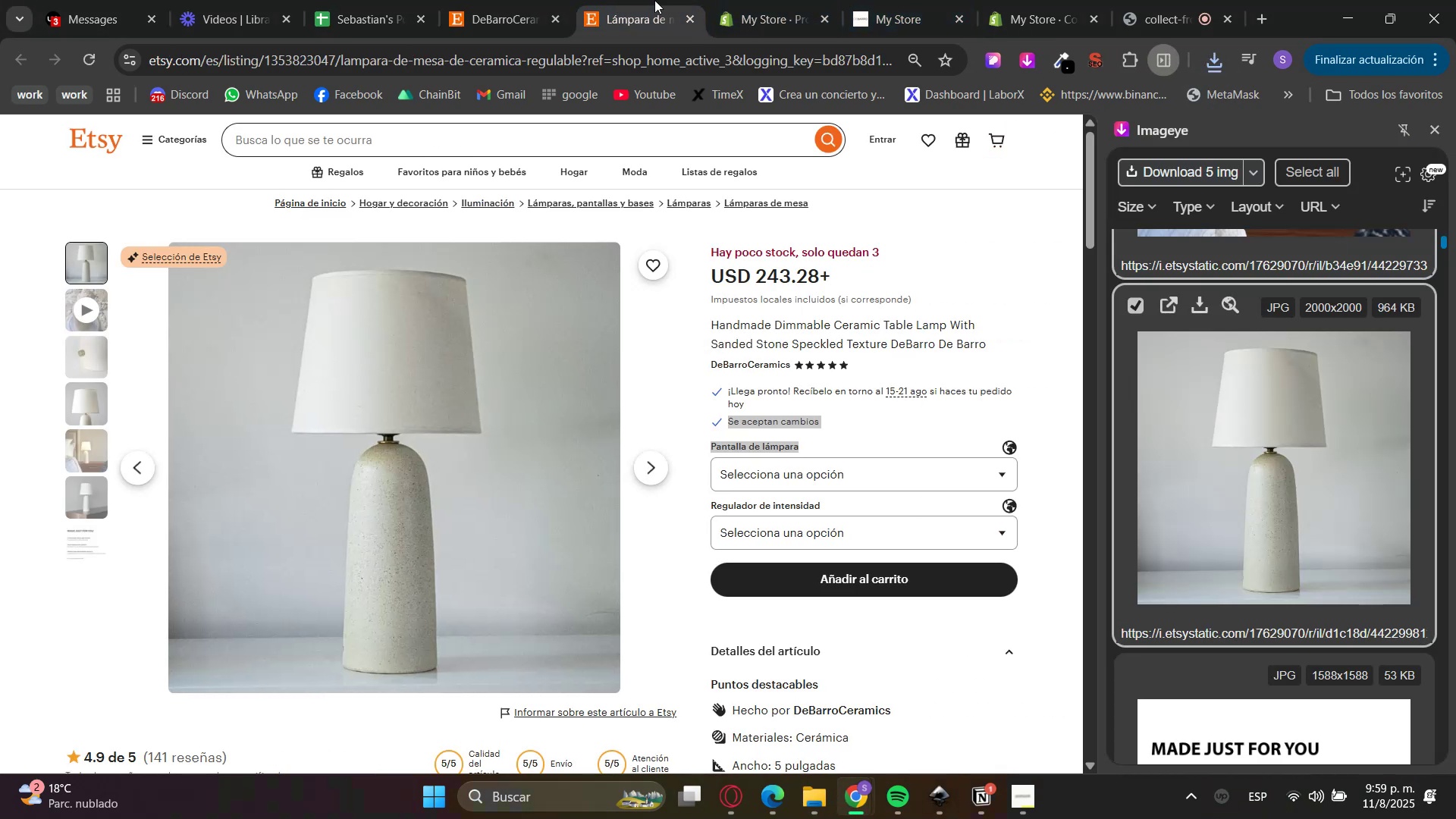 
mouse_move([733, 17])
 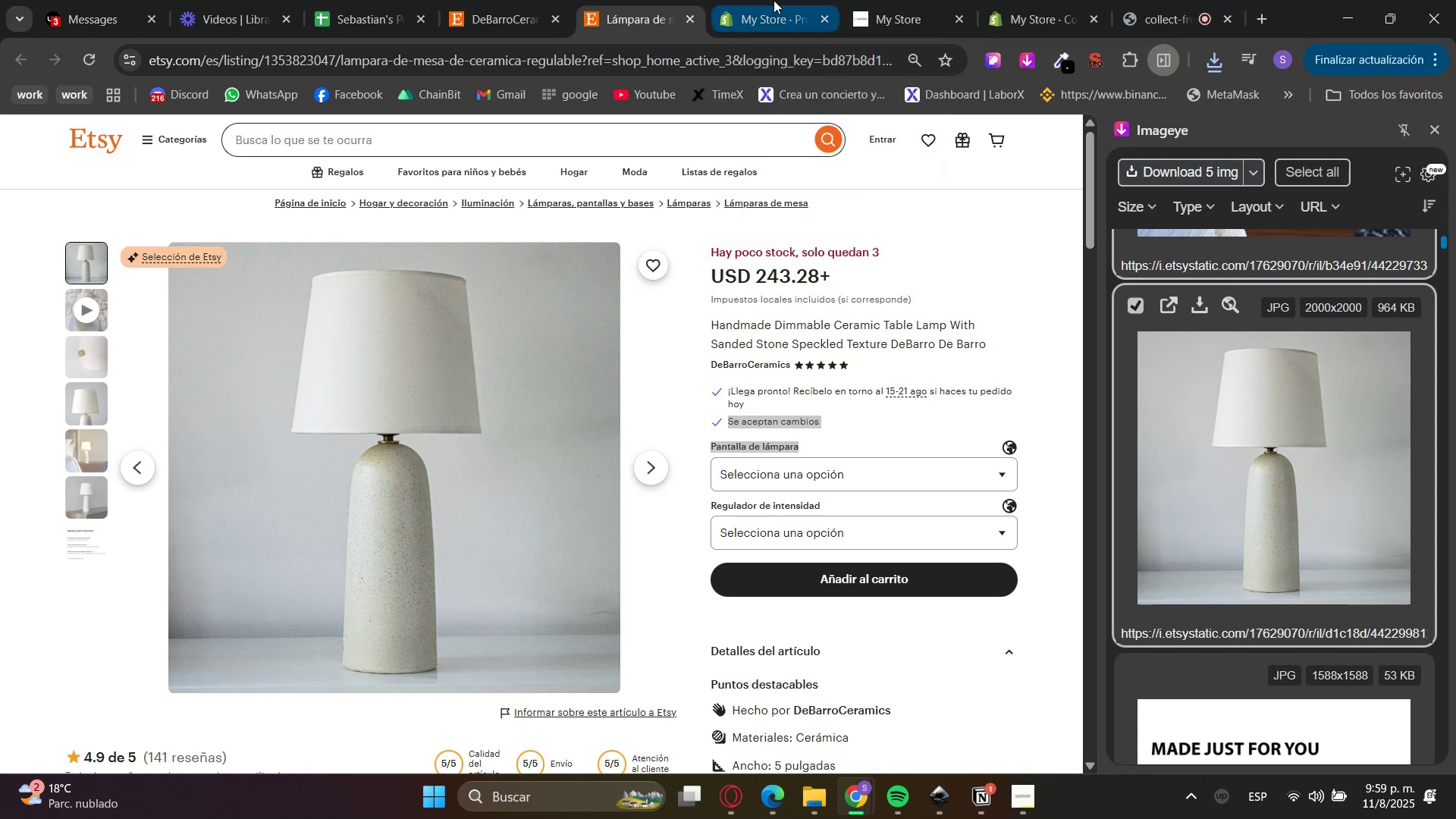 
left_click([774, 0])
 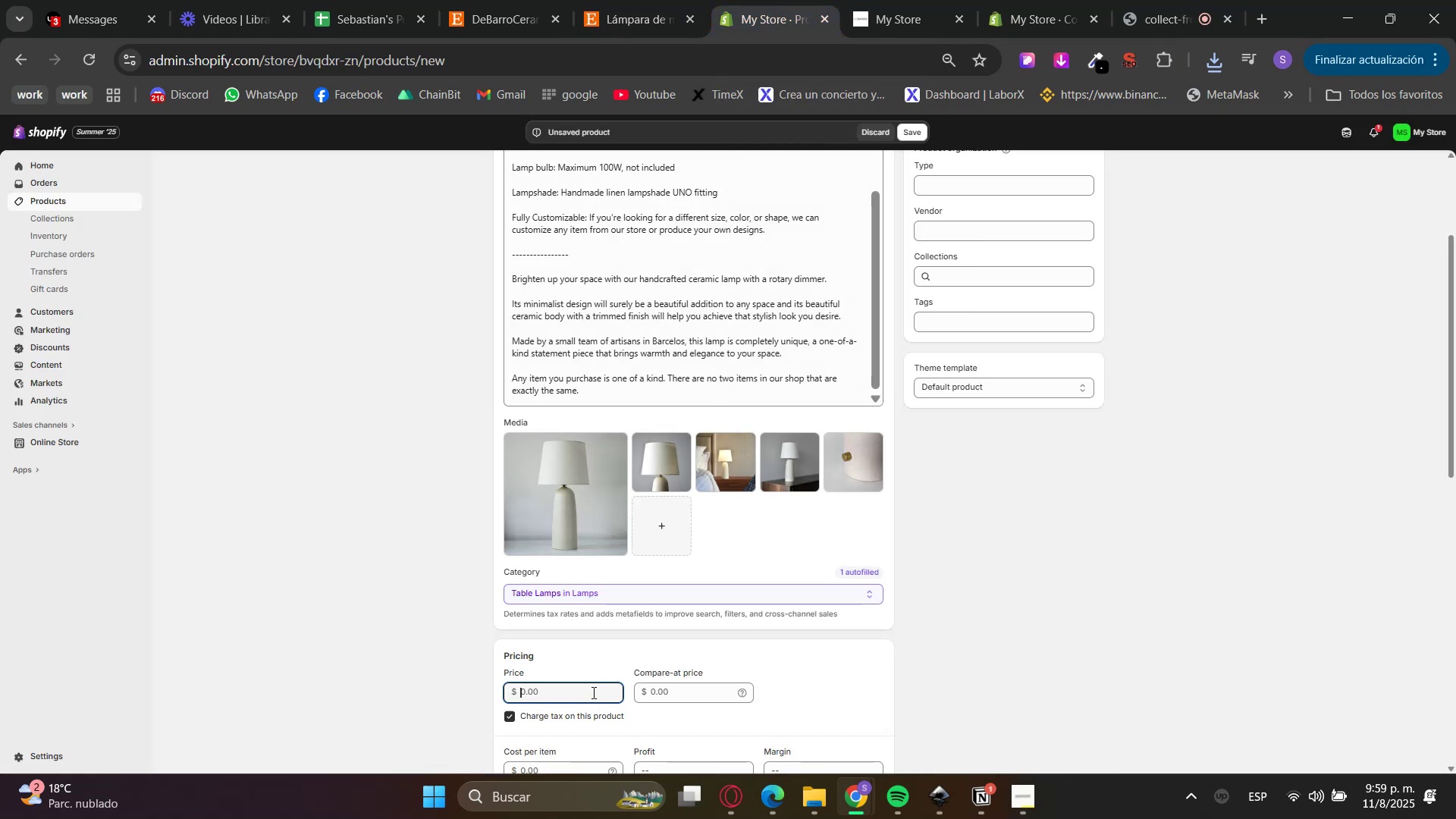 
key(Numpad2)
 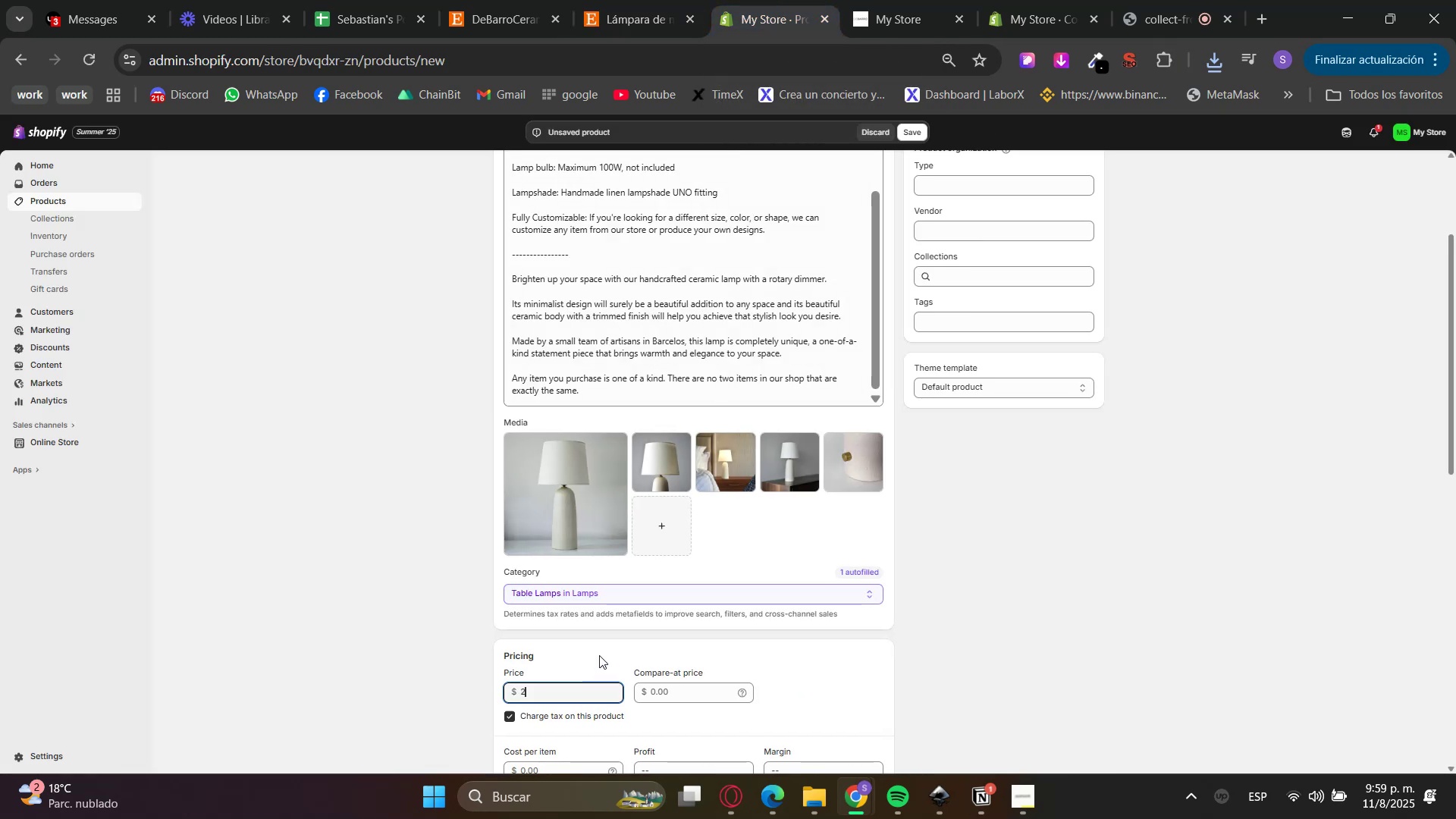 
key(Numpad4)
 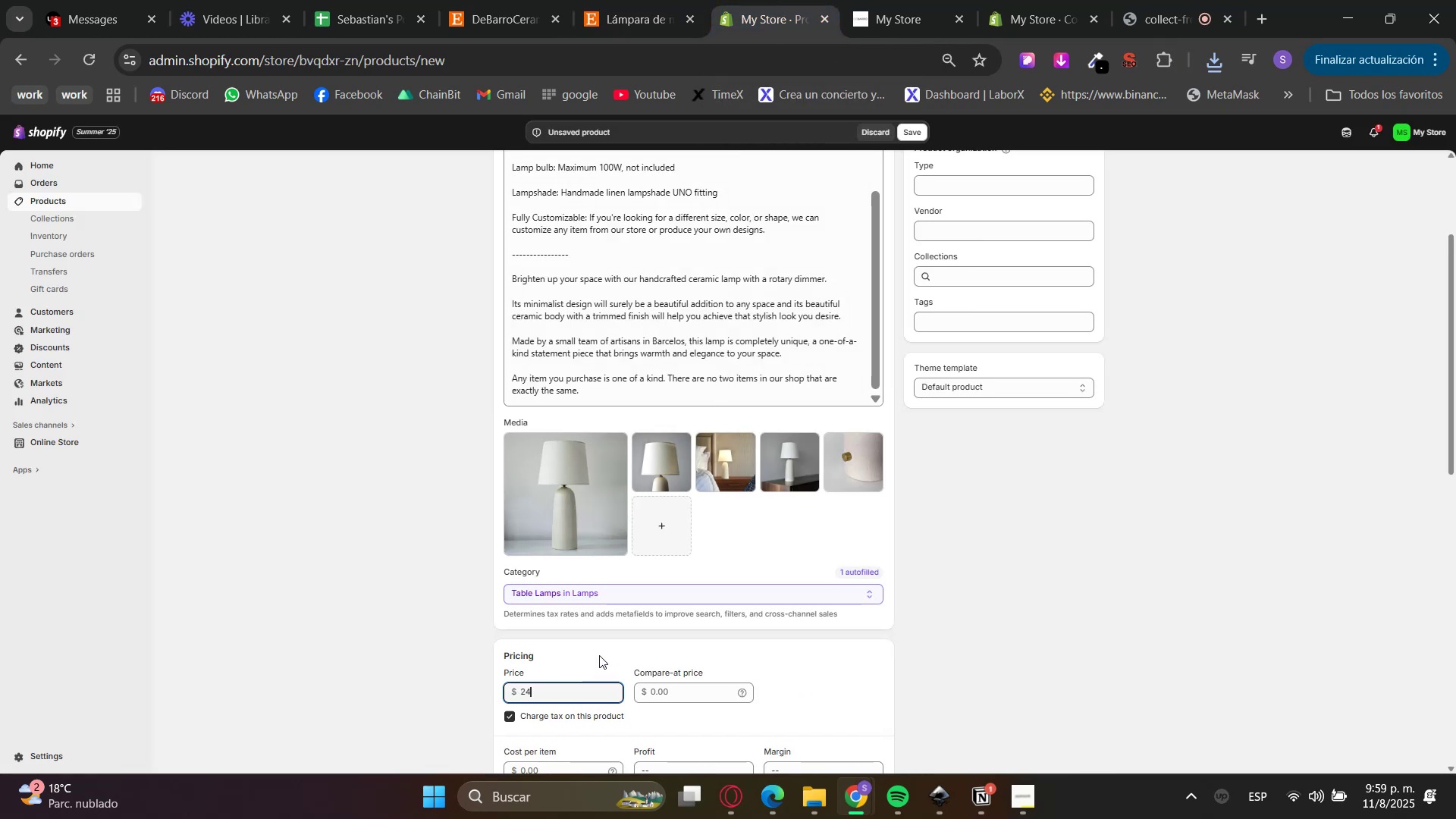 
key(Numpad3)
 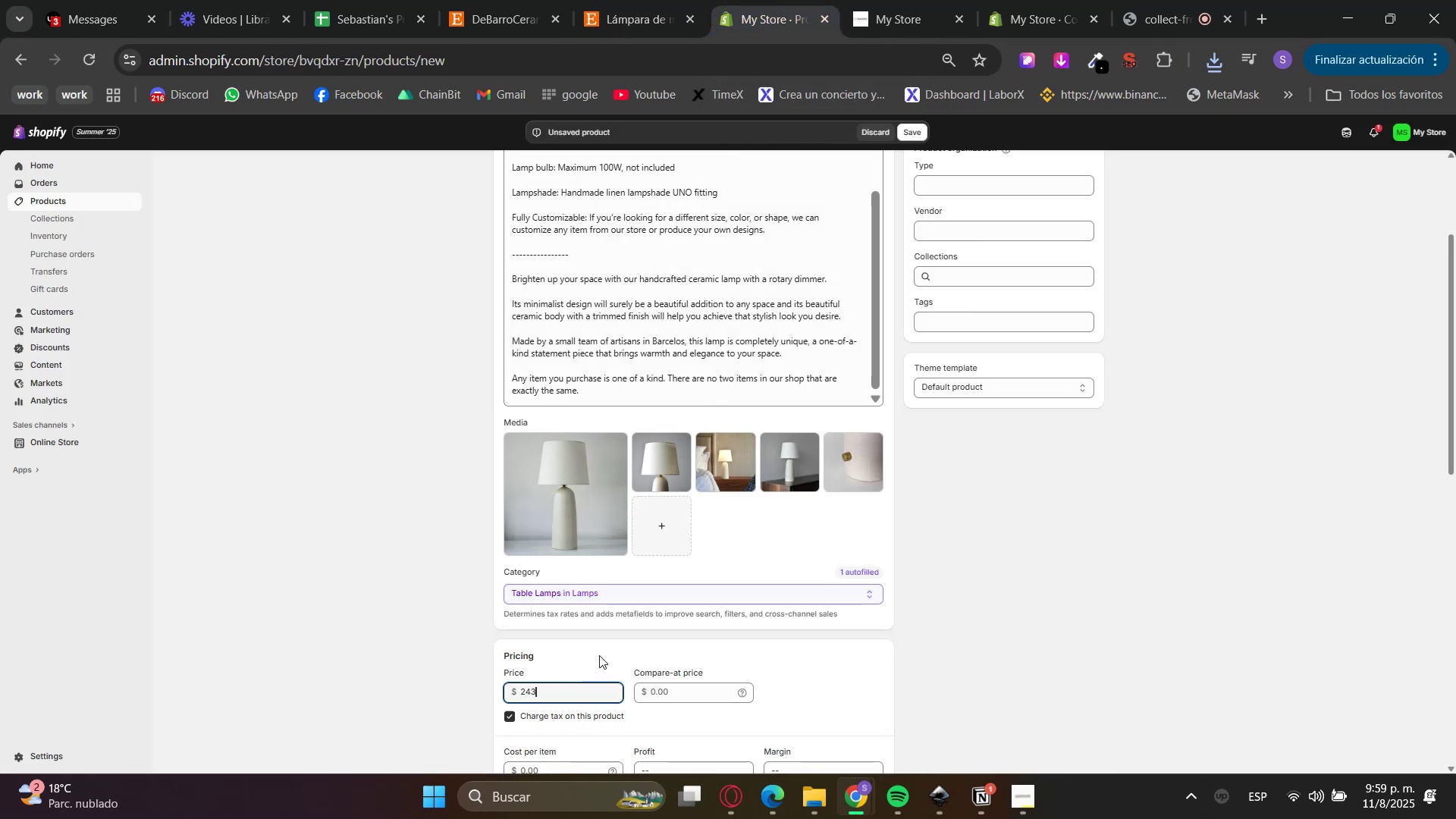 
key(NumpadDecimal)
 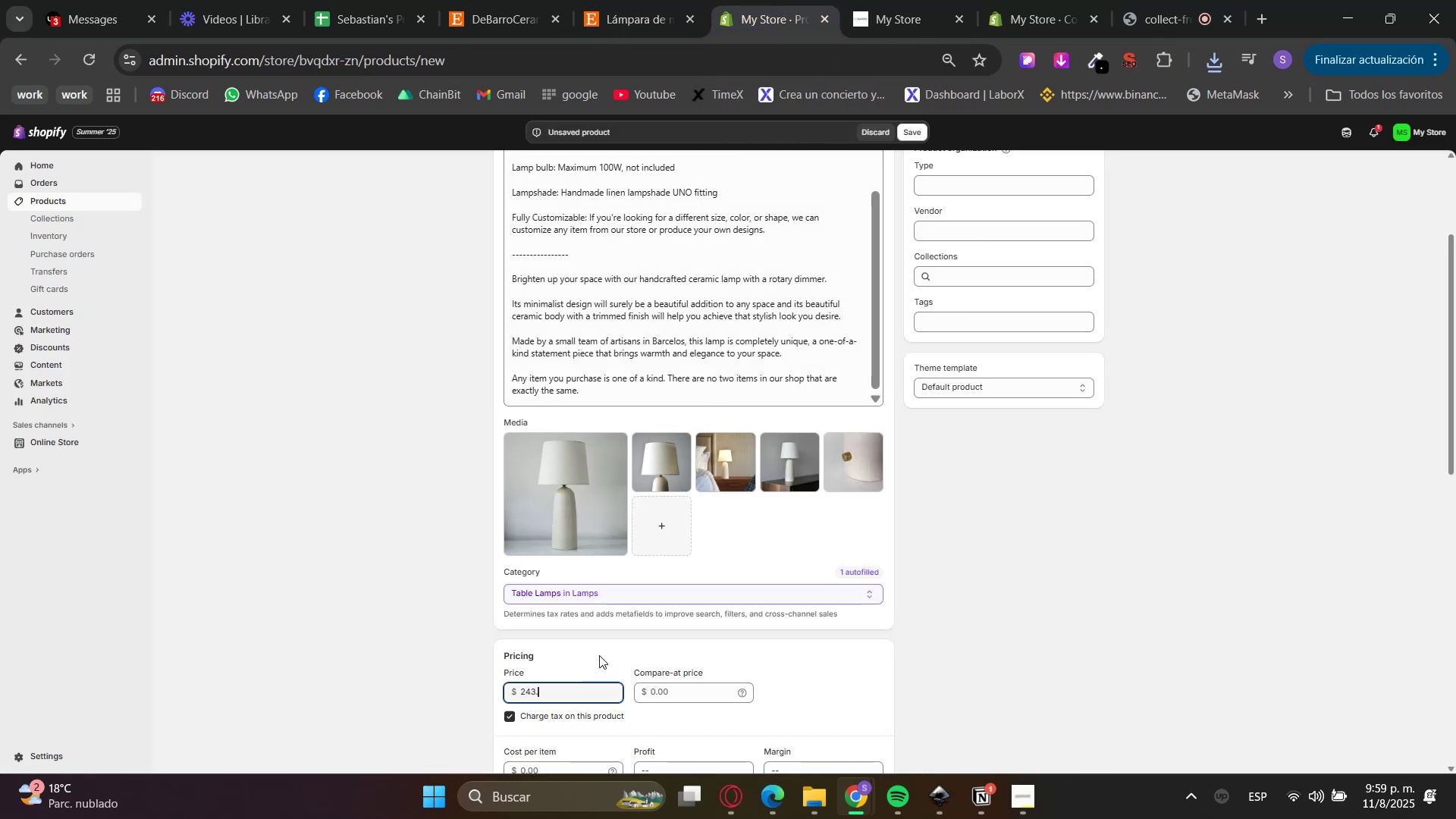 
key(Numpad2)
 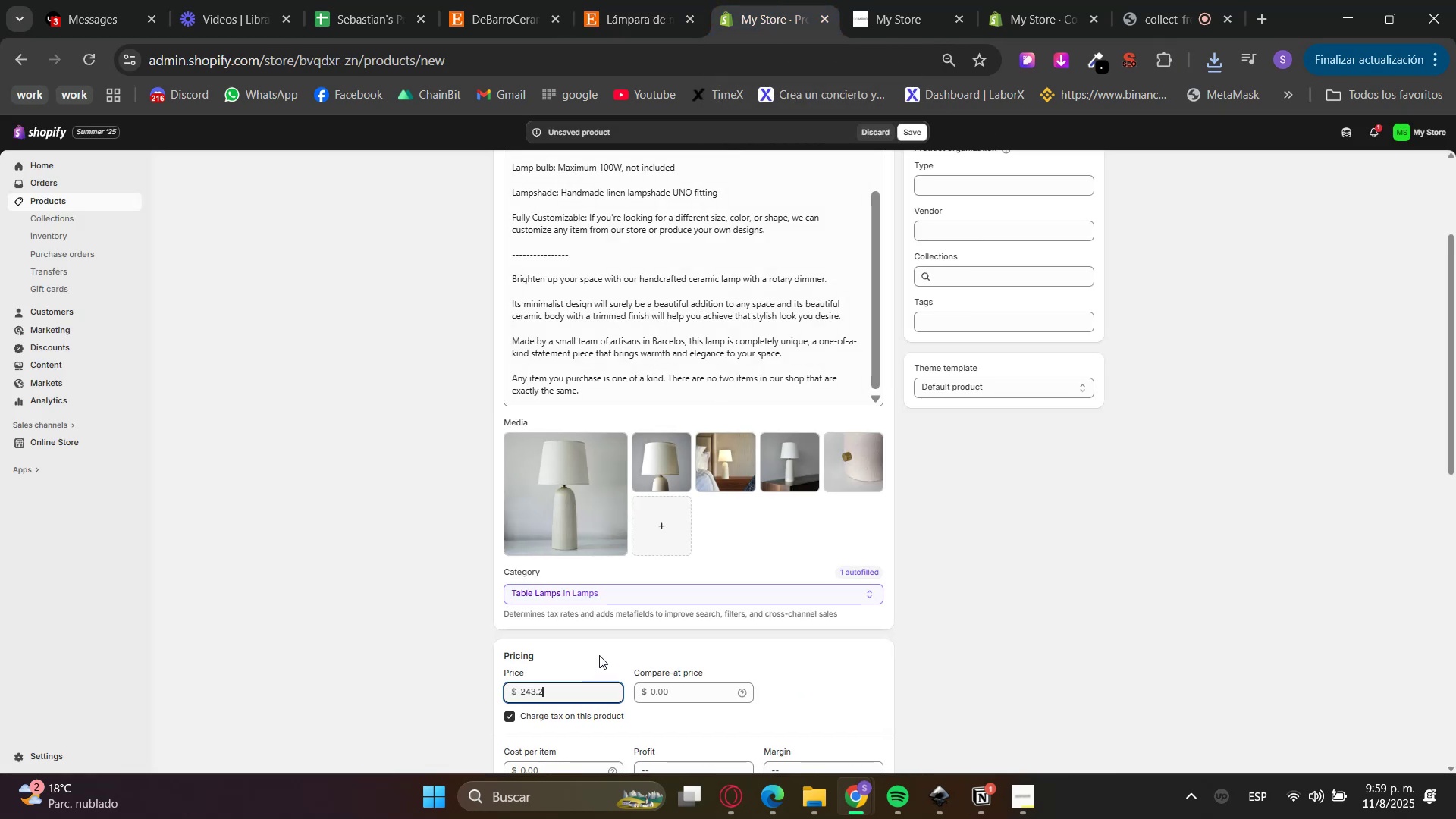 
key(Numpad8)
 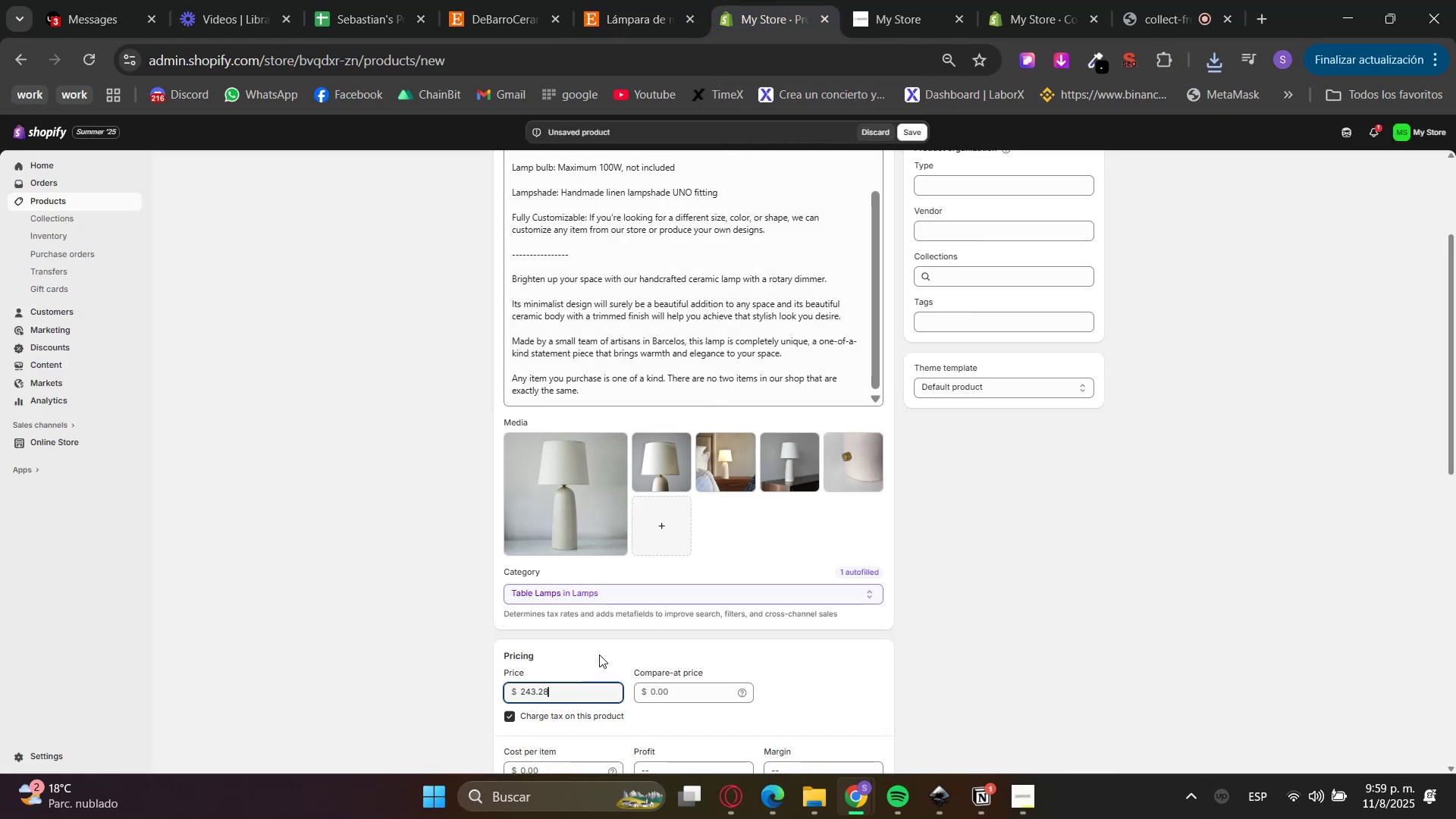 
scroll: coordinate [388, 588], scroll_direction: down, amount: 4.0
 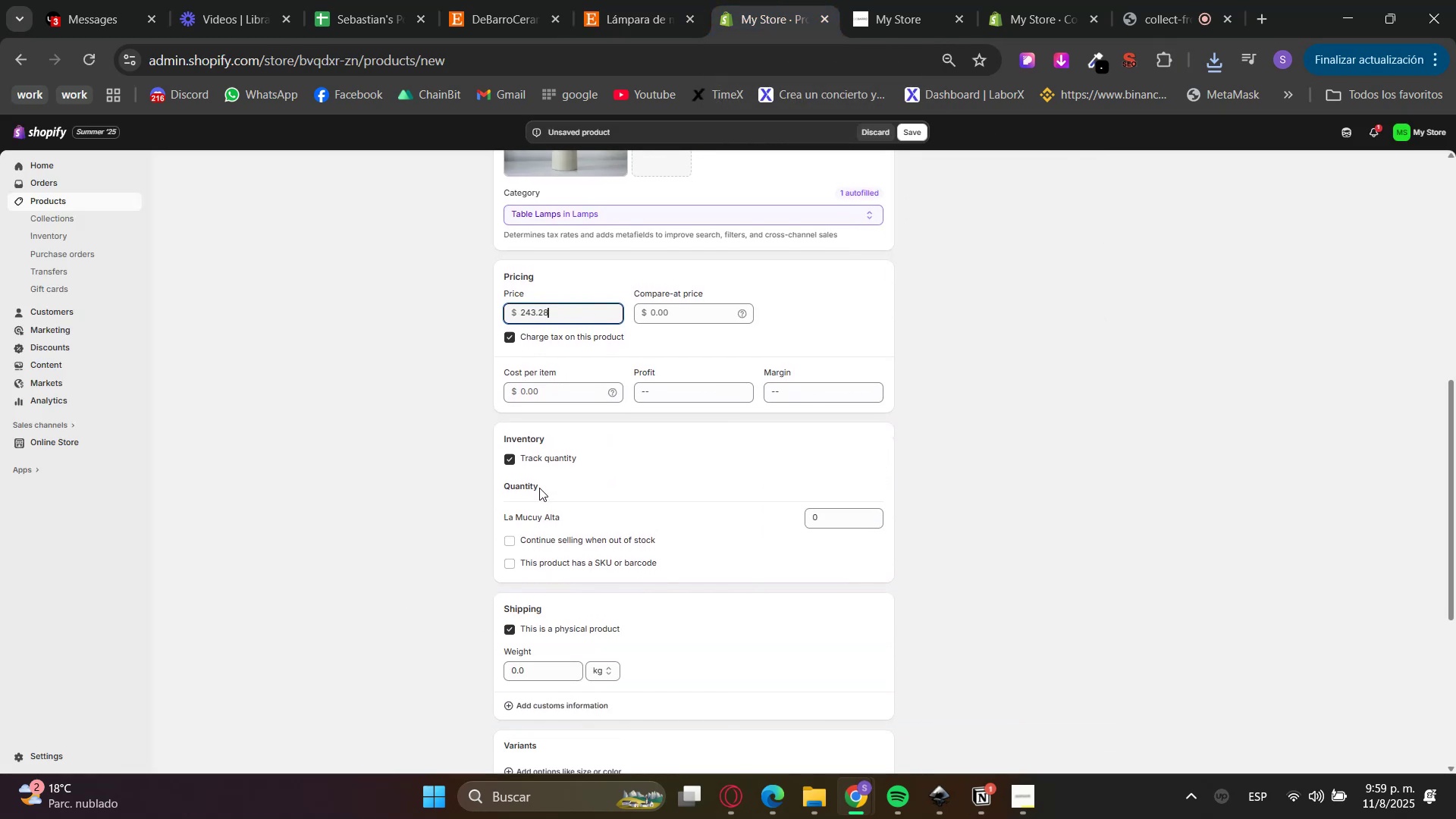 
left_click([529, 465])
 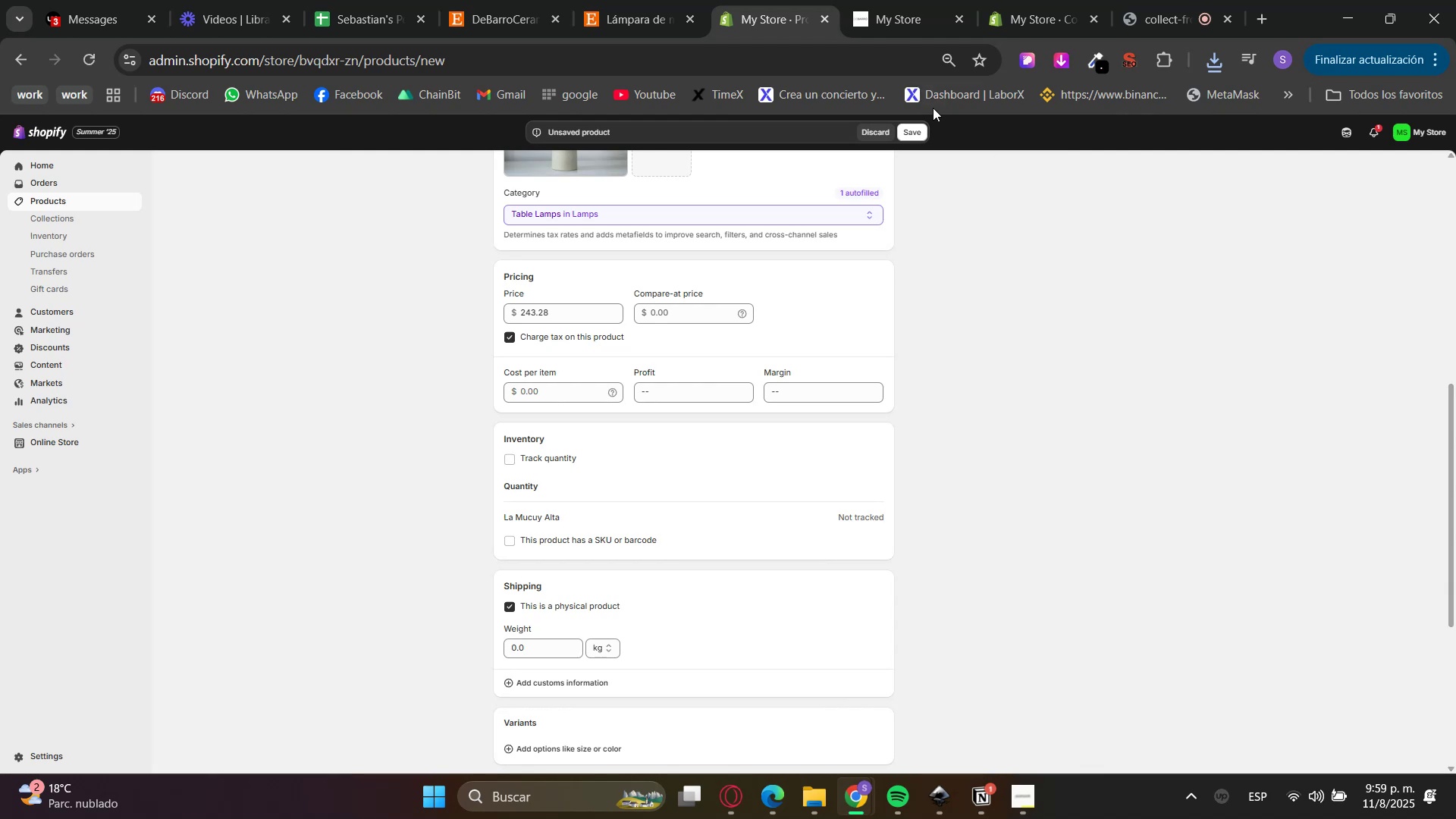 
left_click([918, 132])
 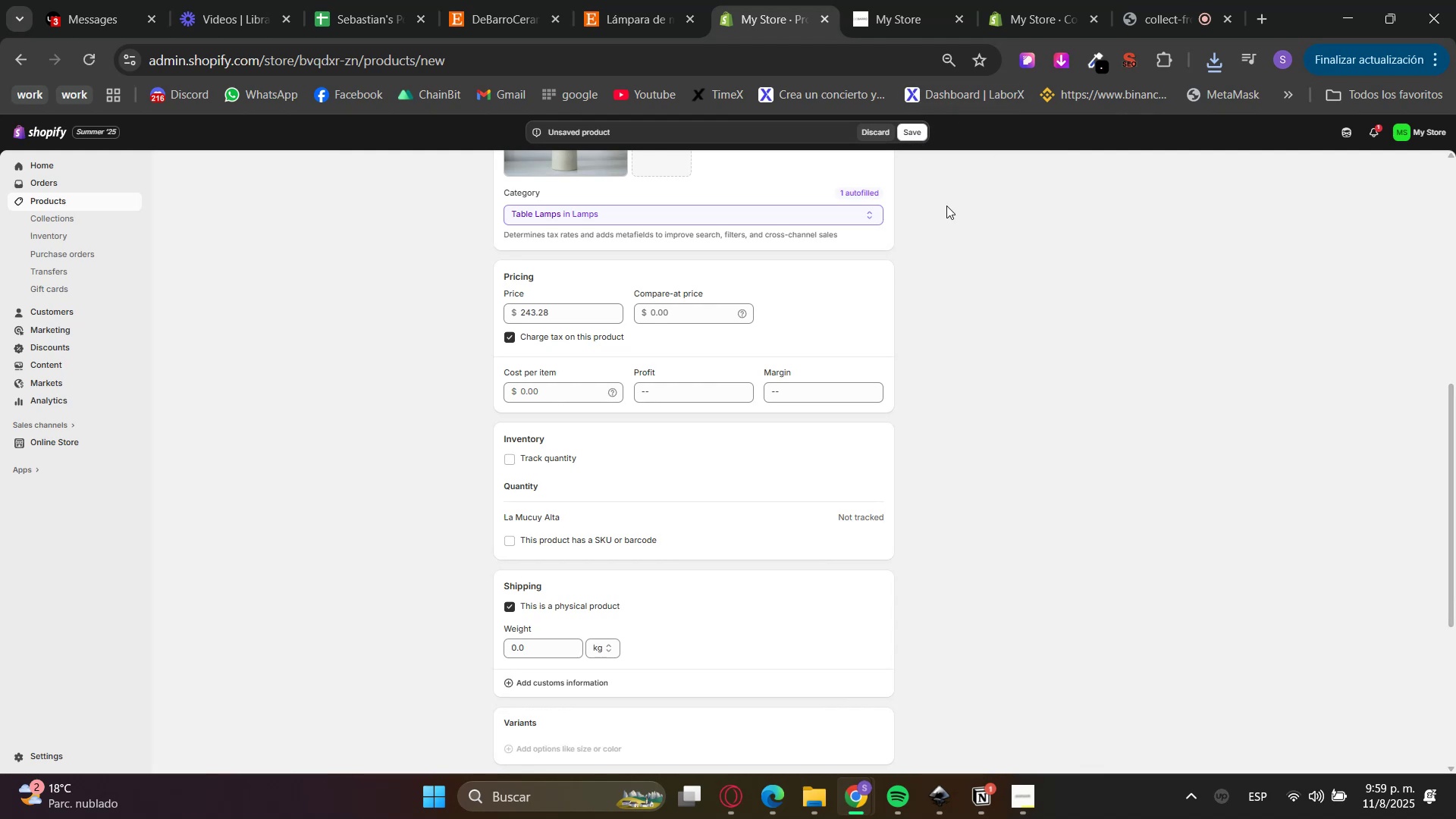 
scroll: coordinate [958, 483], scroll_direction: up, amount: 6.0
 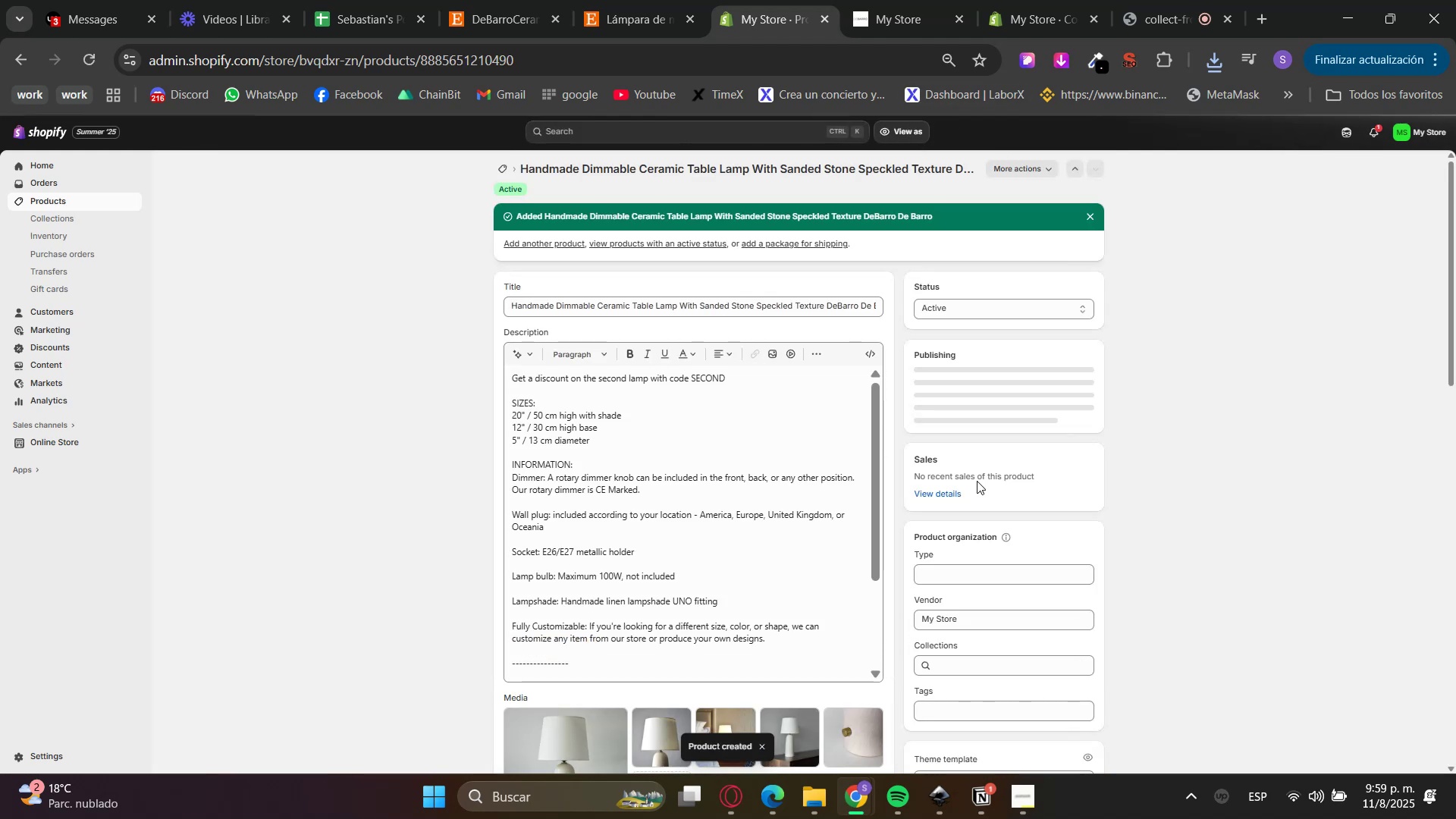 
left_click([981, 630])
 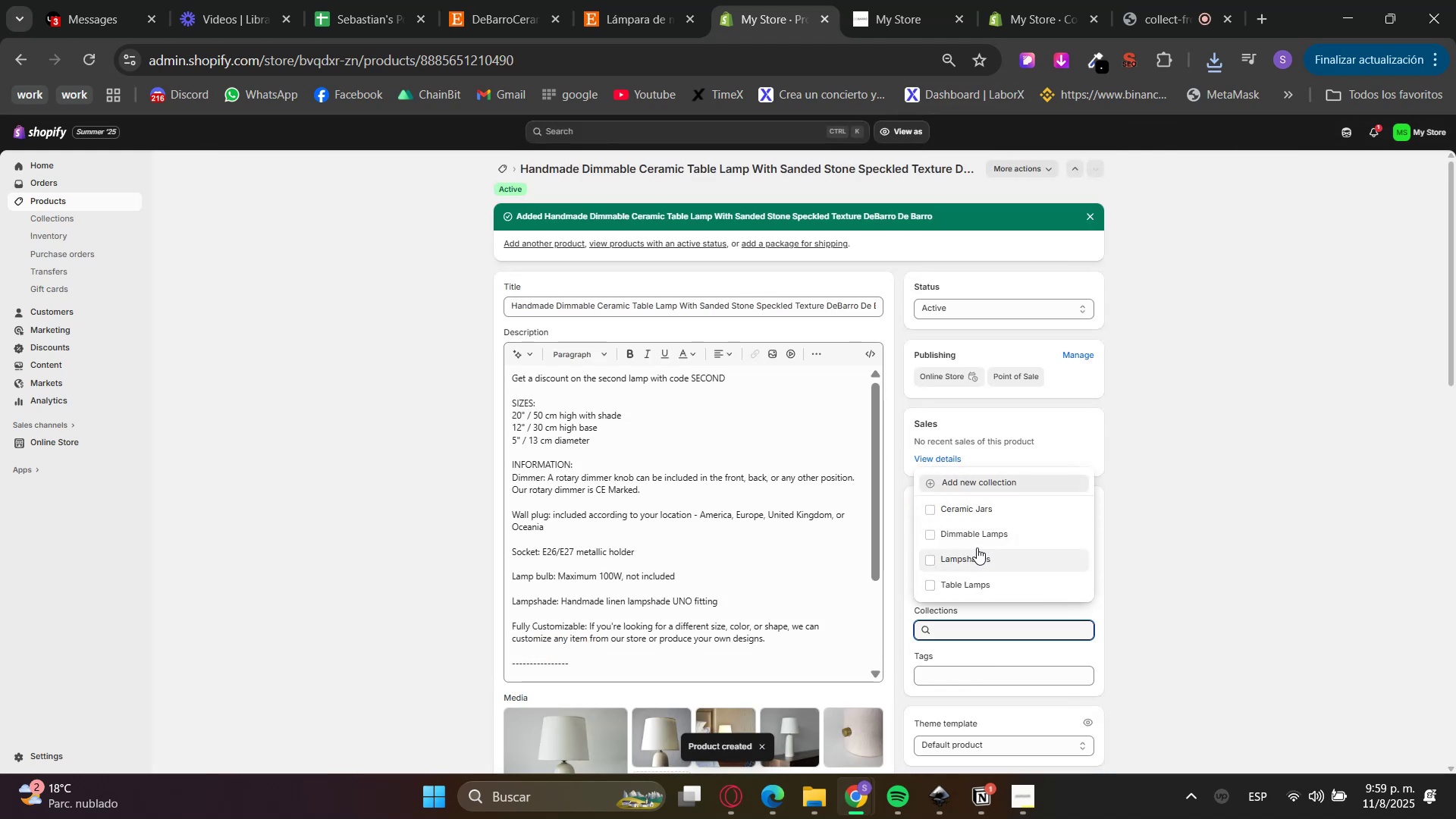 
left_click([977, 533])
 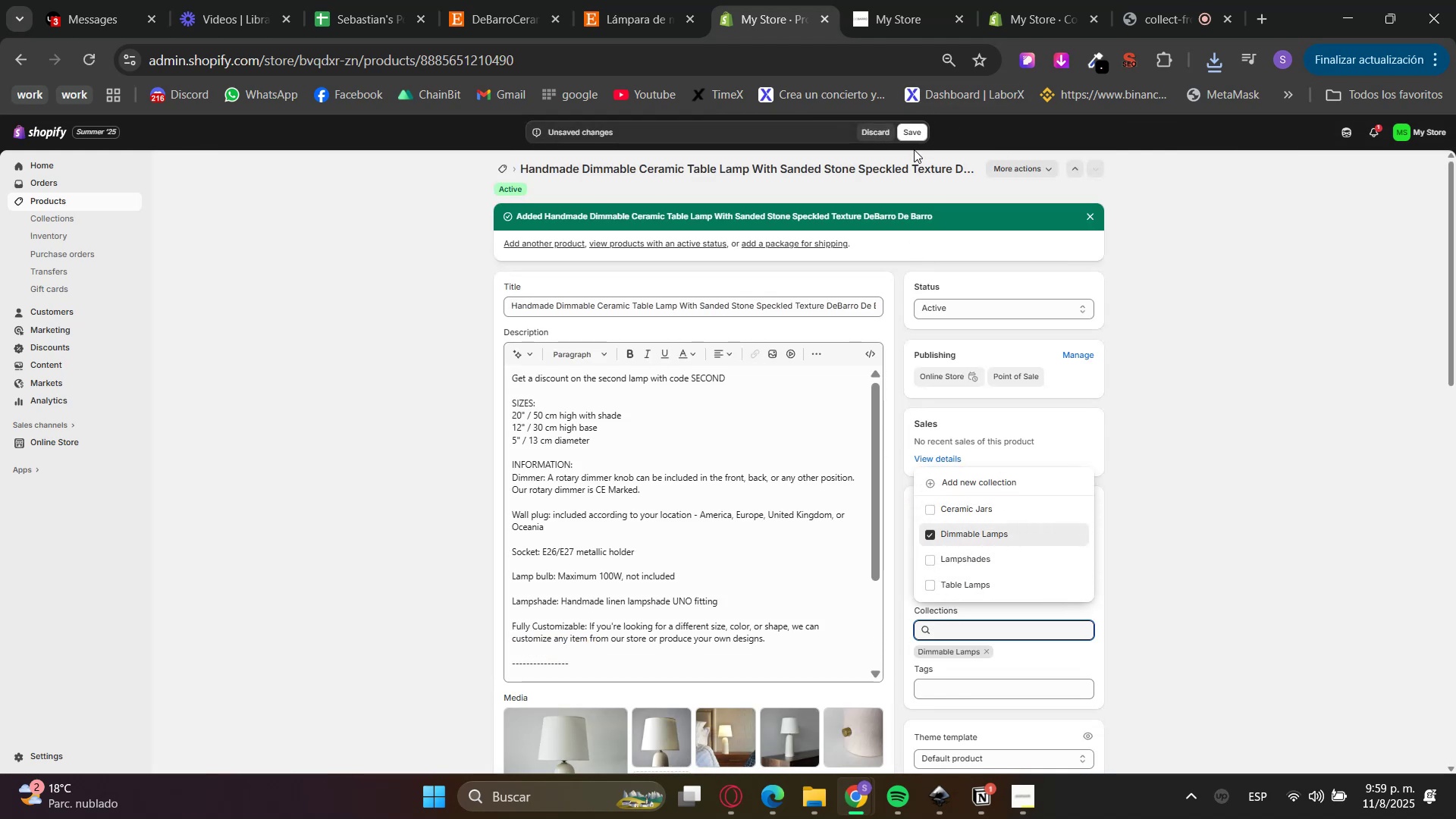 
left_click([913, 132])
 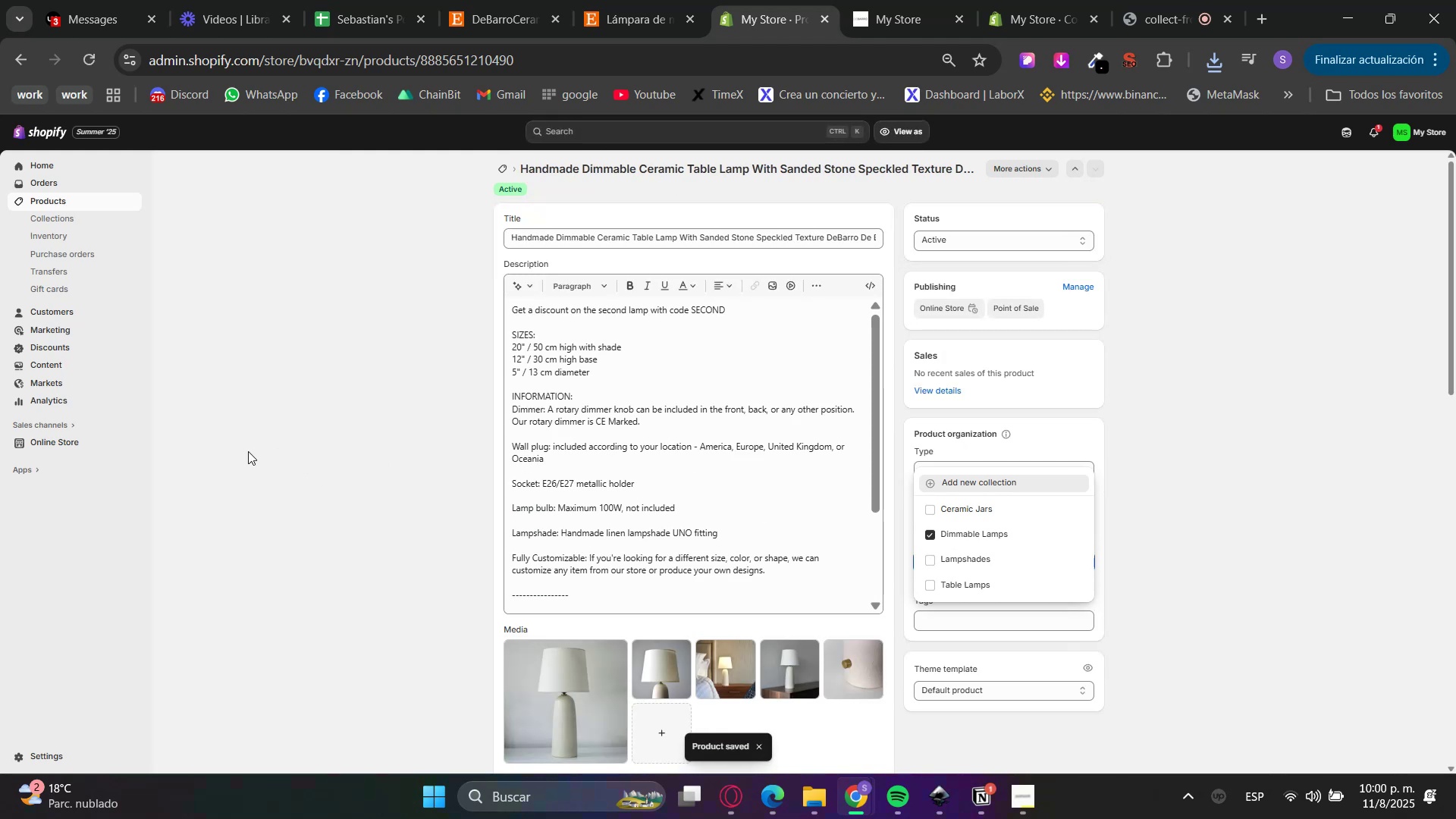 
mouse_move([62, 456])
 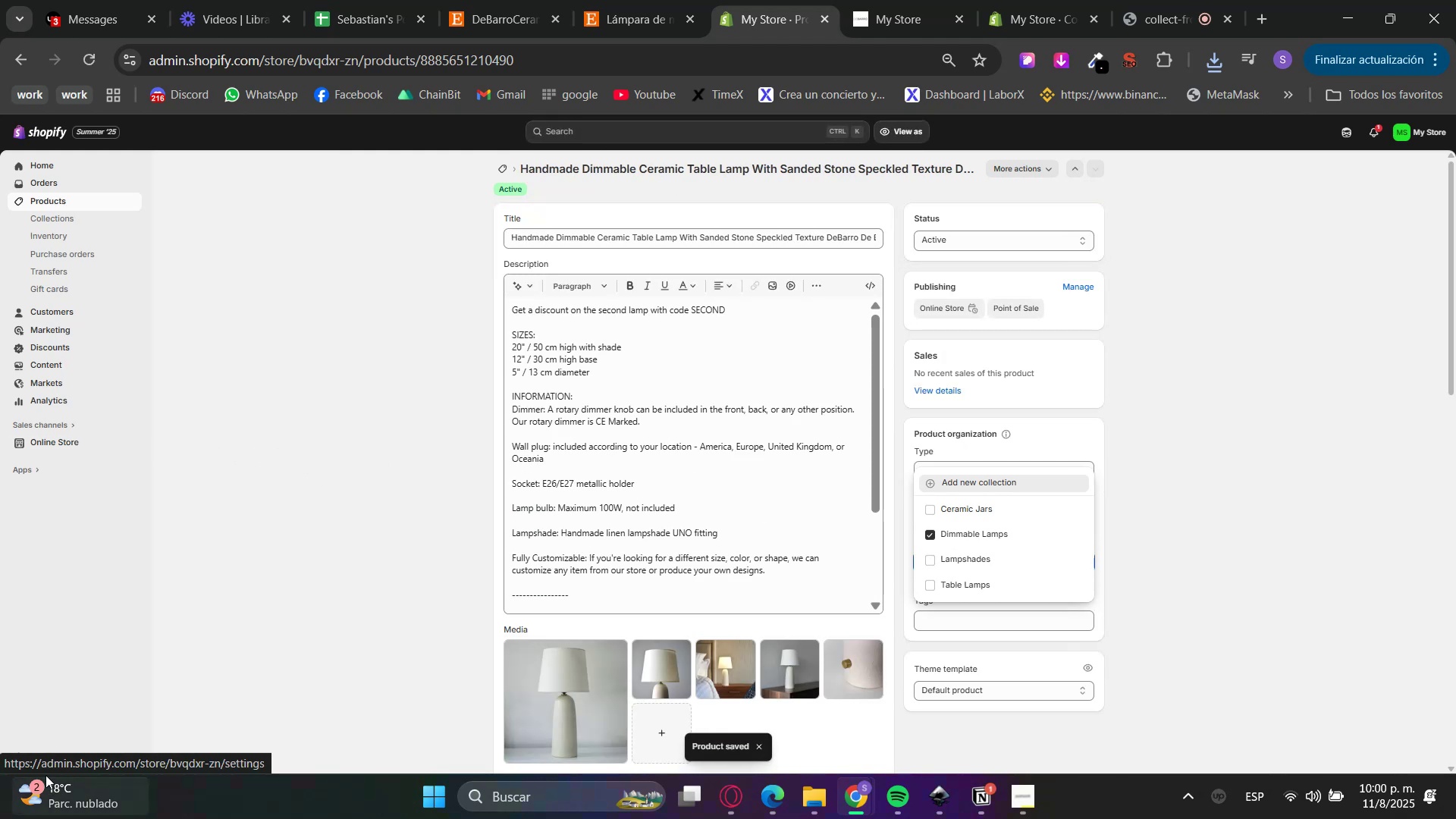 
left_click([44, 761])
 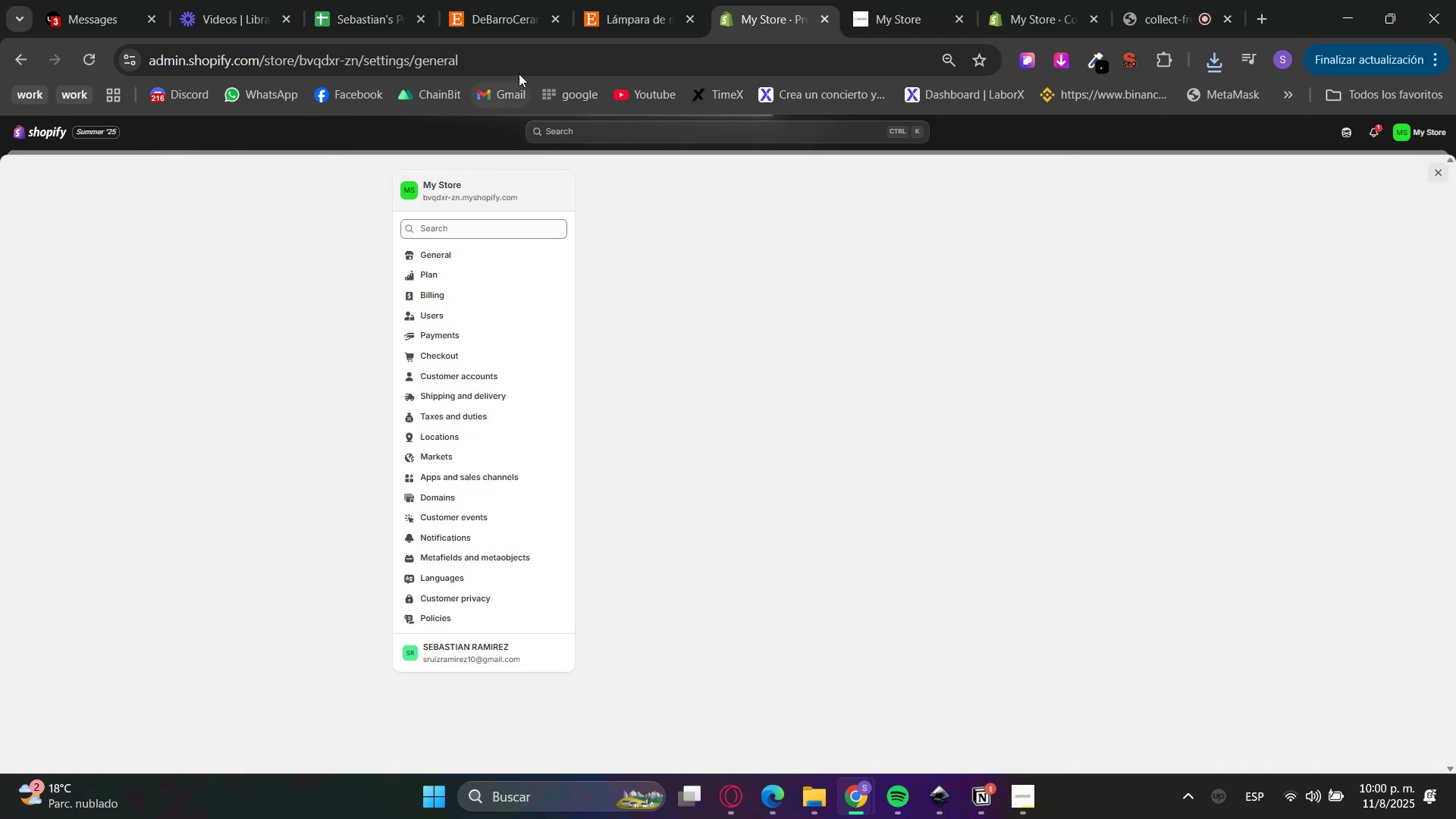 
double_click([535, 0])
 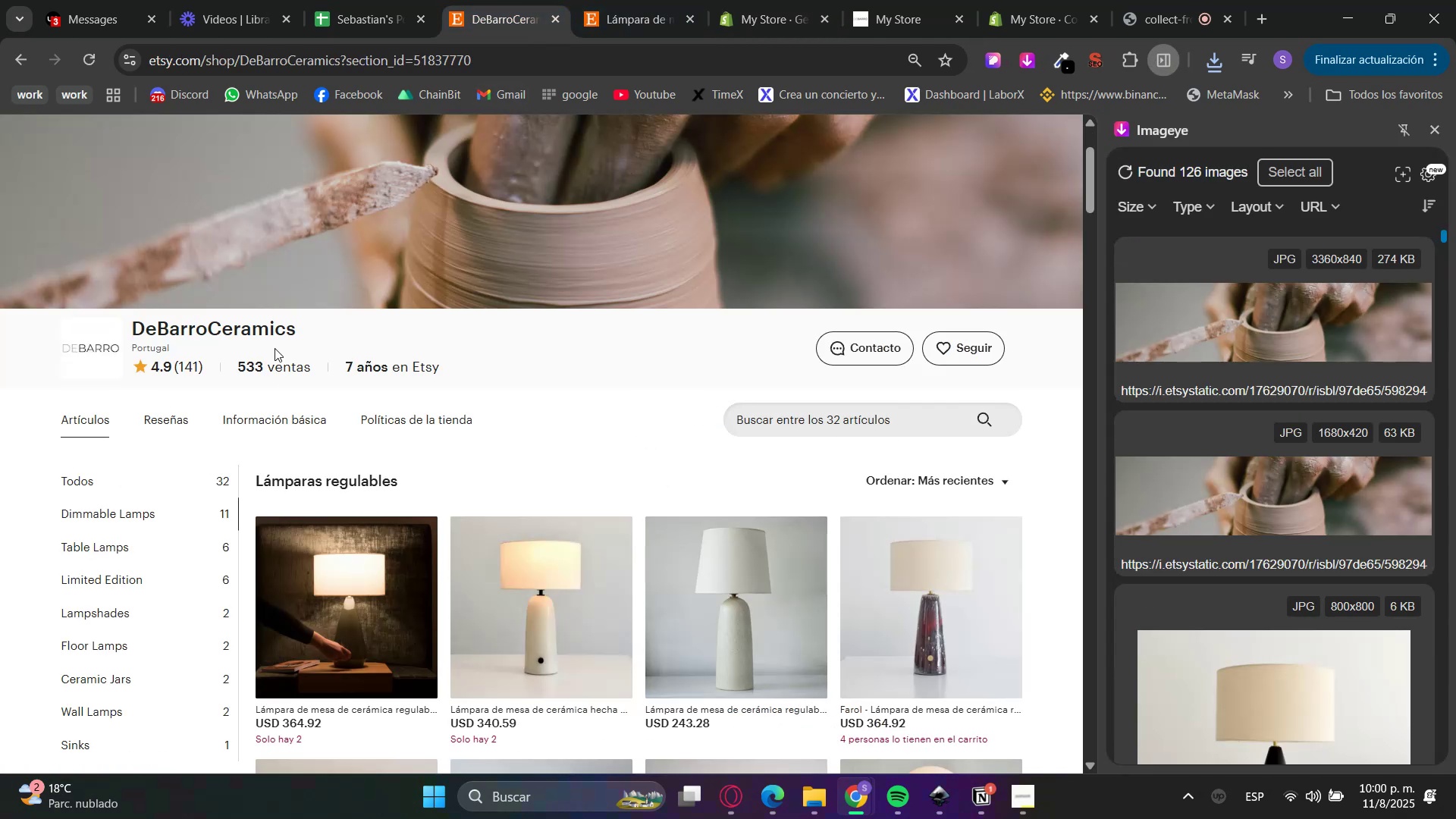 
left_click([211, 344])
 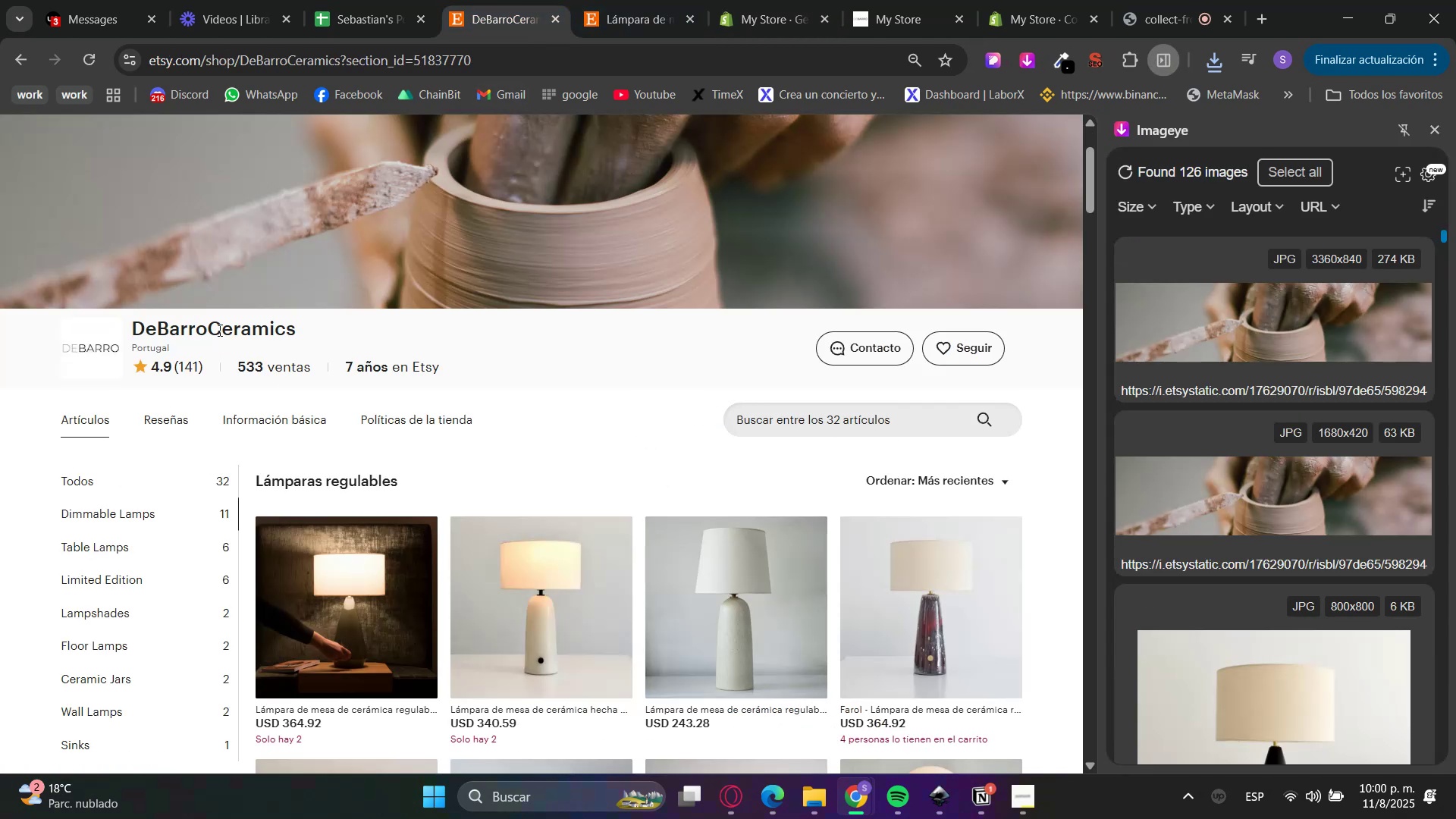 
triple_click([219, 330])
 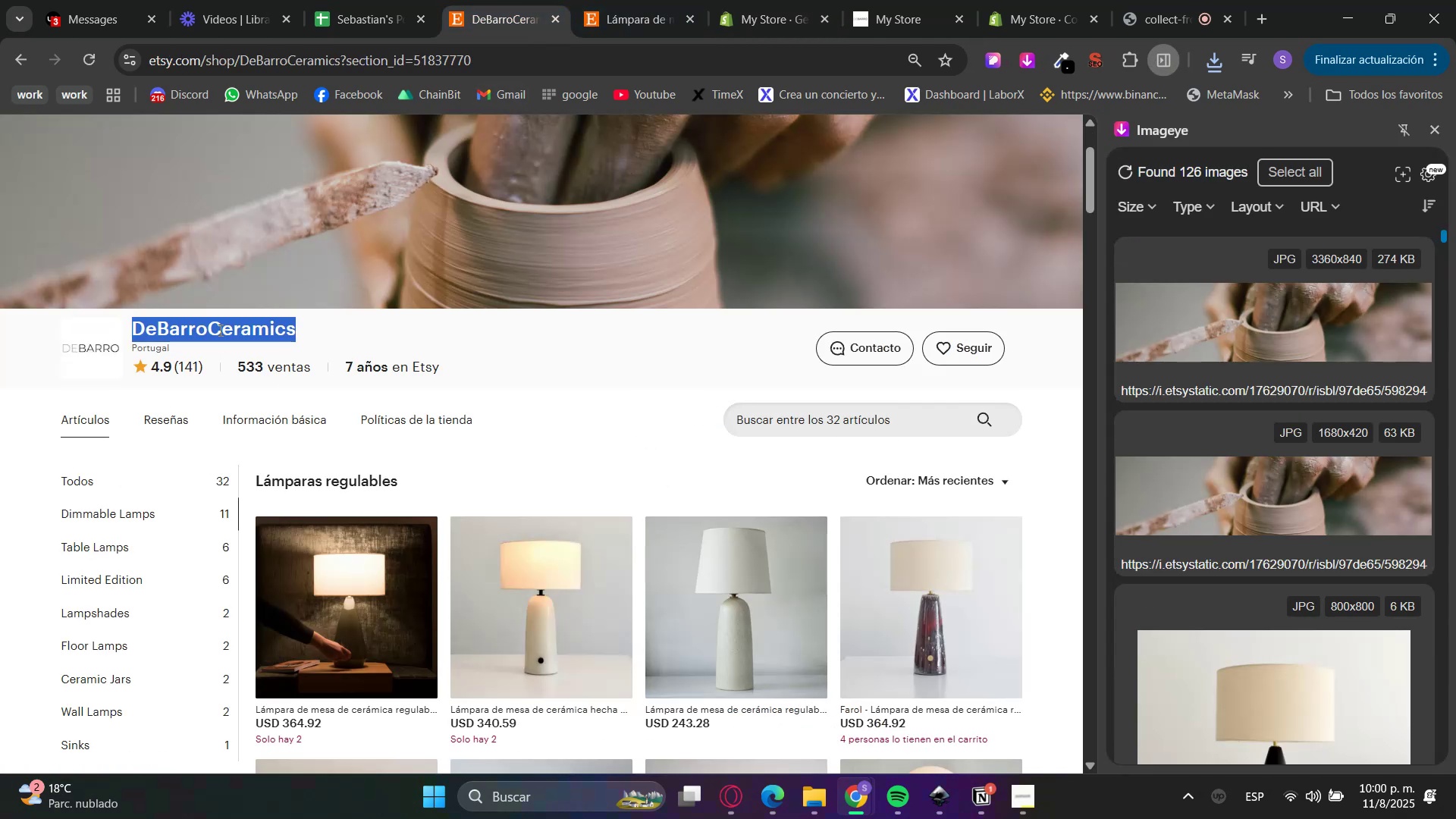 
triple_click([219, 330])
 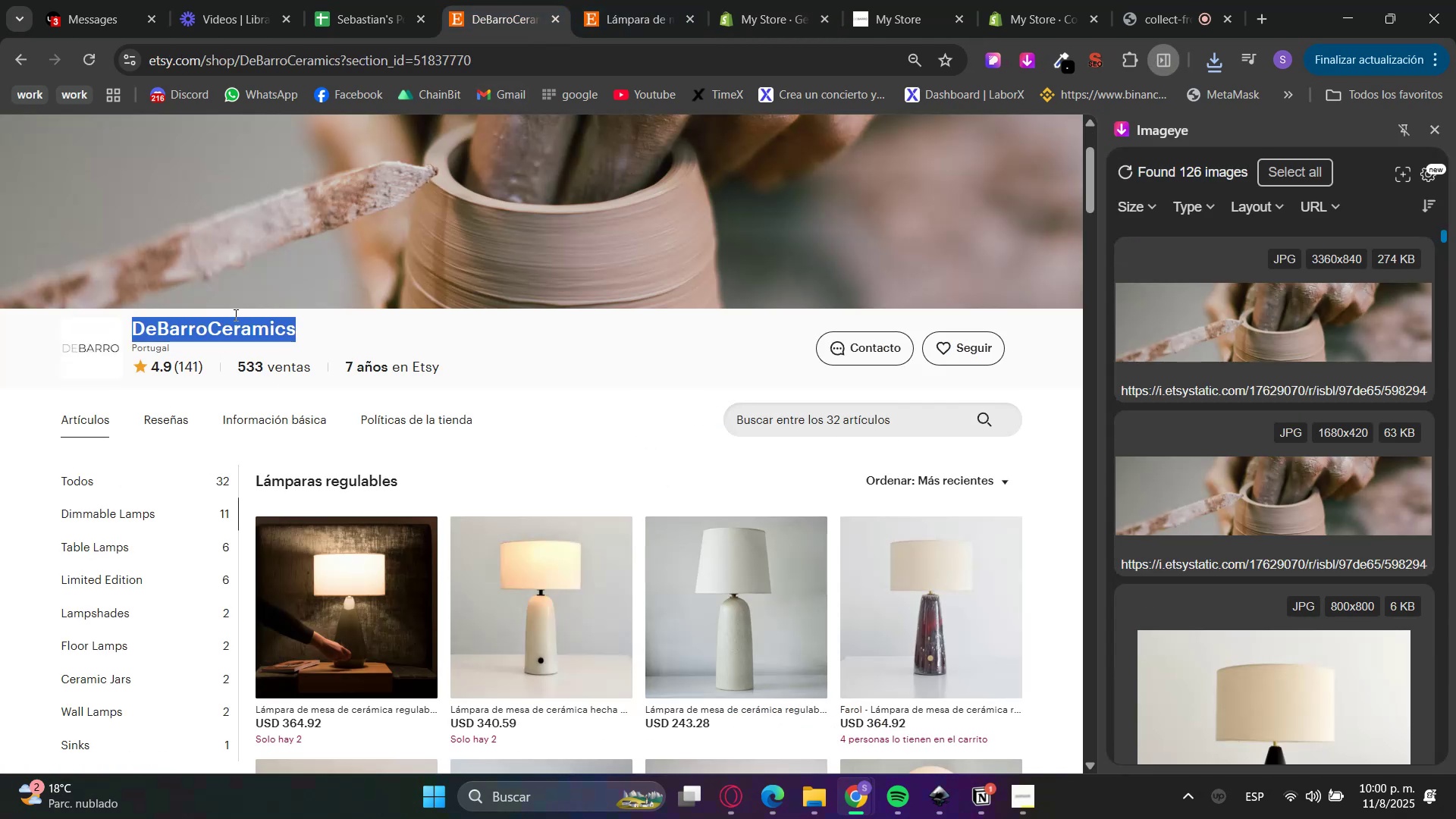 
key(Control+ControlLeft)
 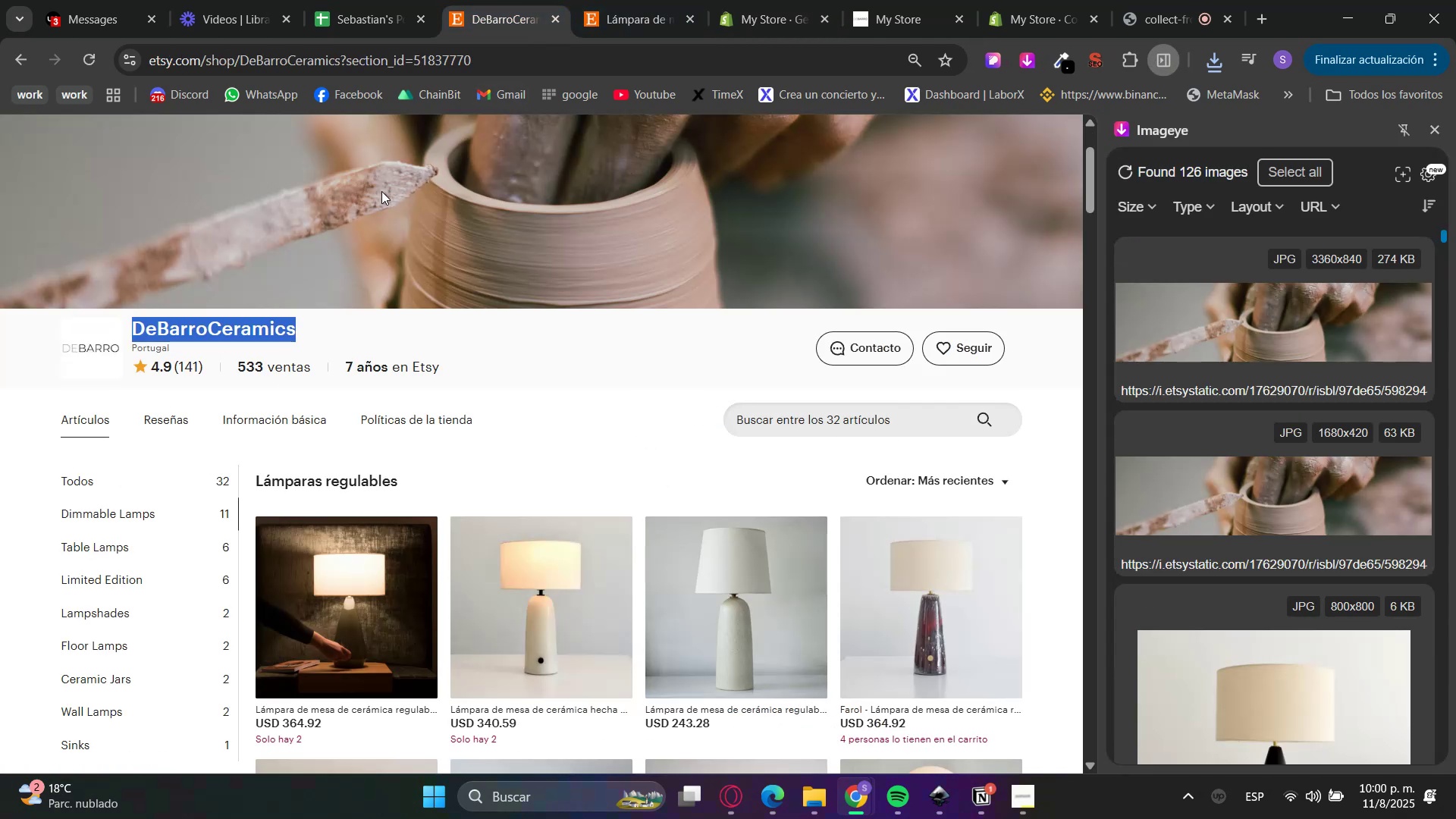 
key(Control+C)
 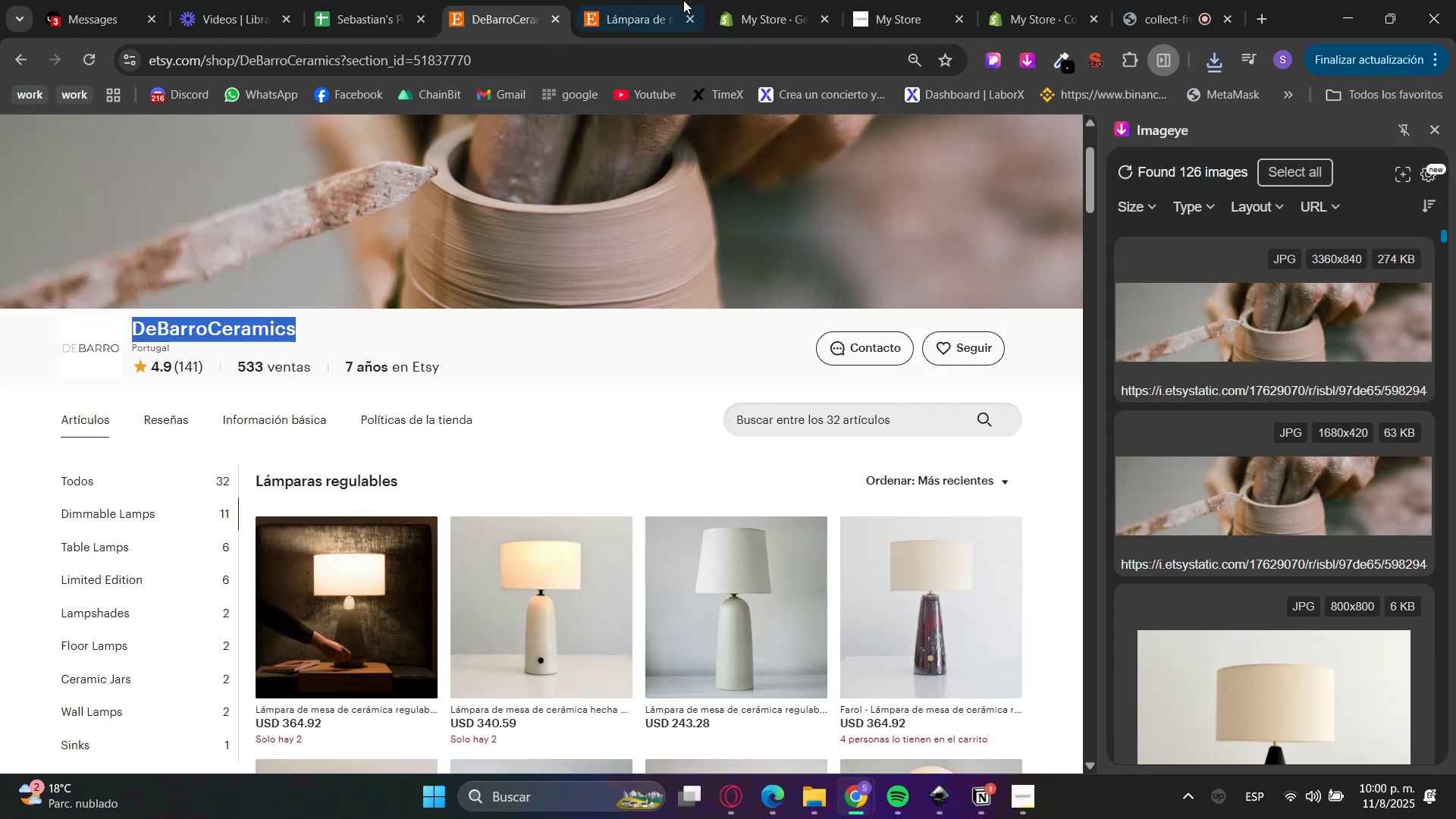 
key(Control+C)
 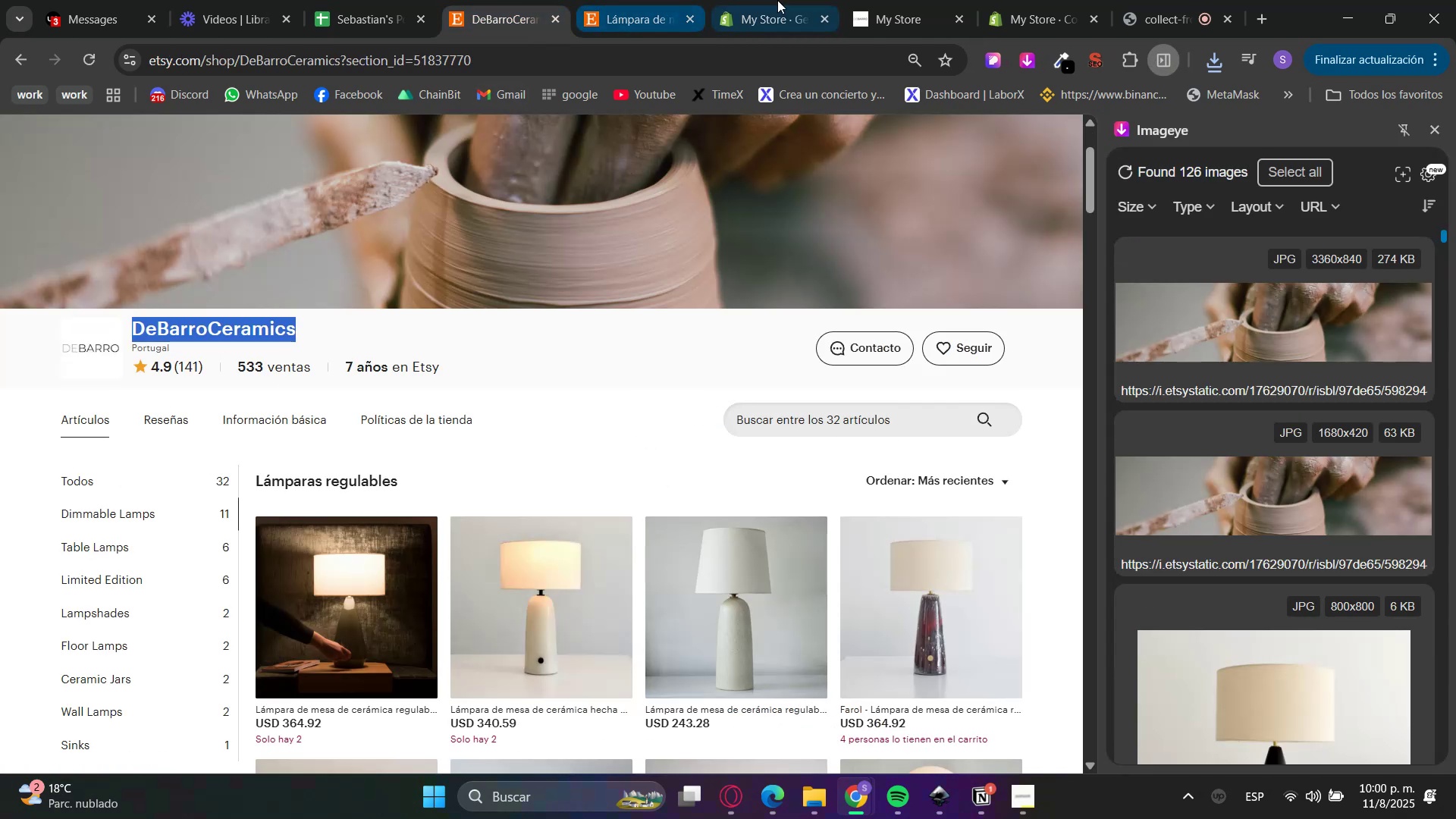 
left_click([777, 0])
 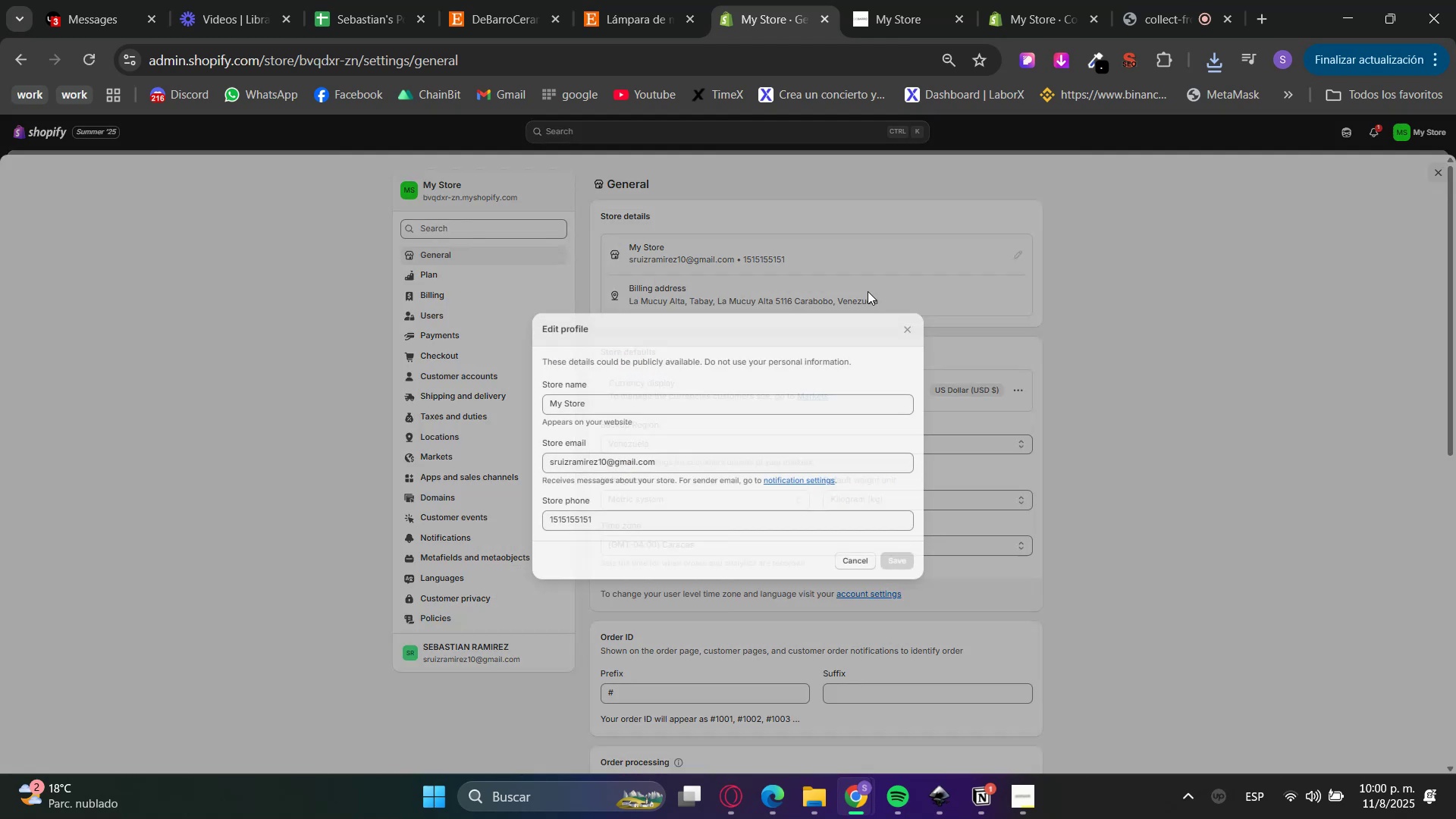 
left_click_drag(start_coordinate=[653, 401], to_coordinate=[502, 396])
 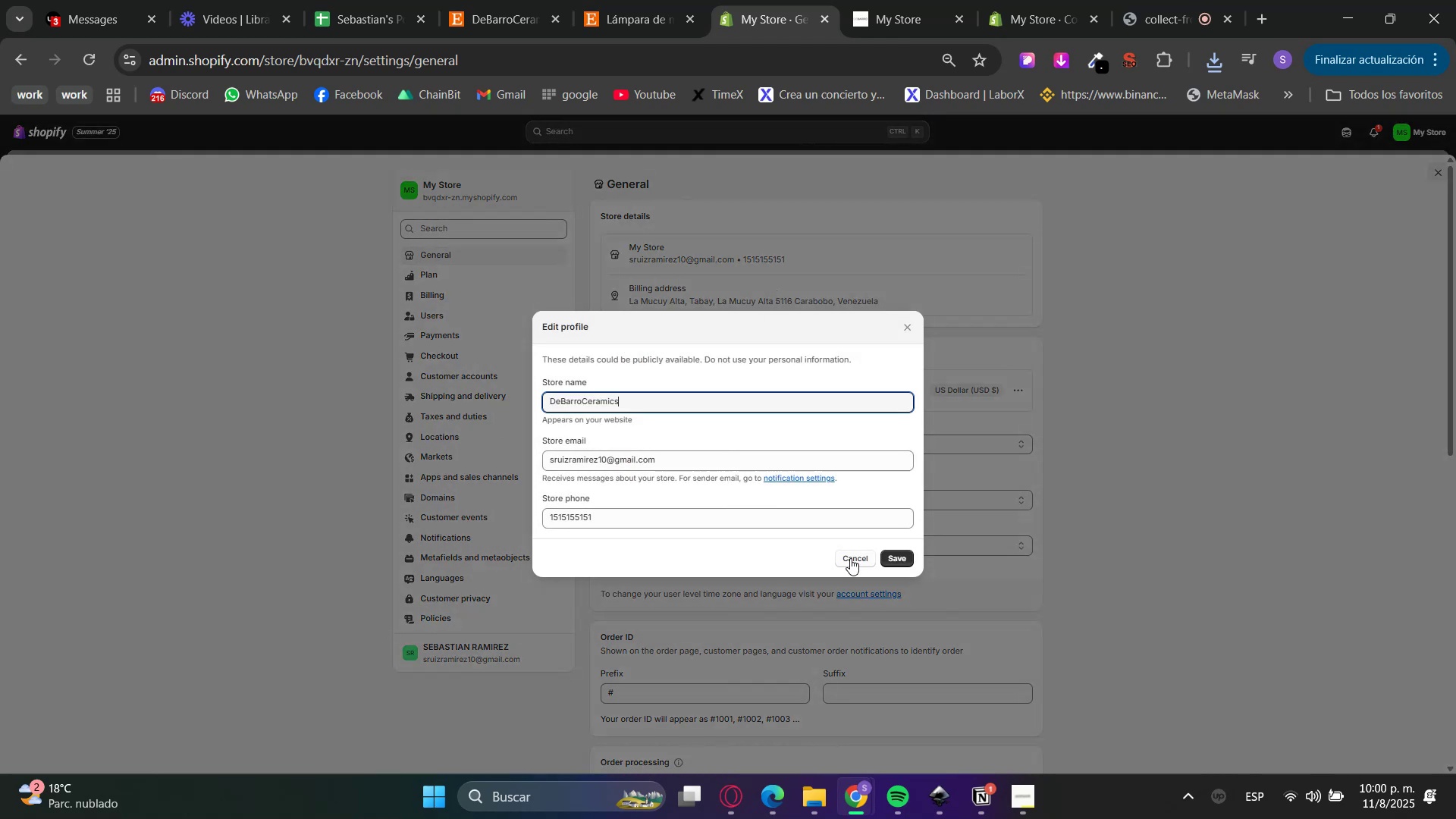 
key(Control+ControlLeft)
 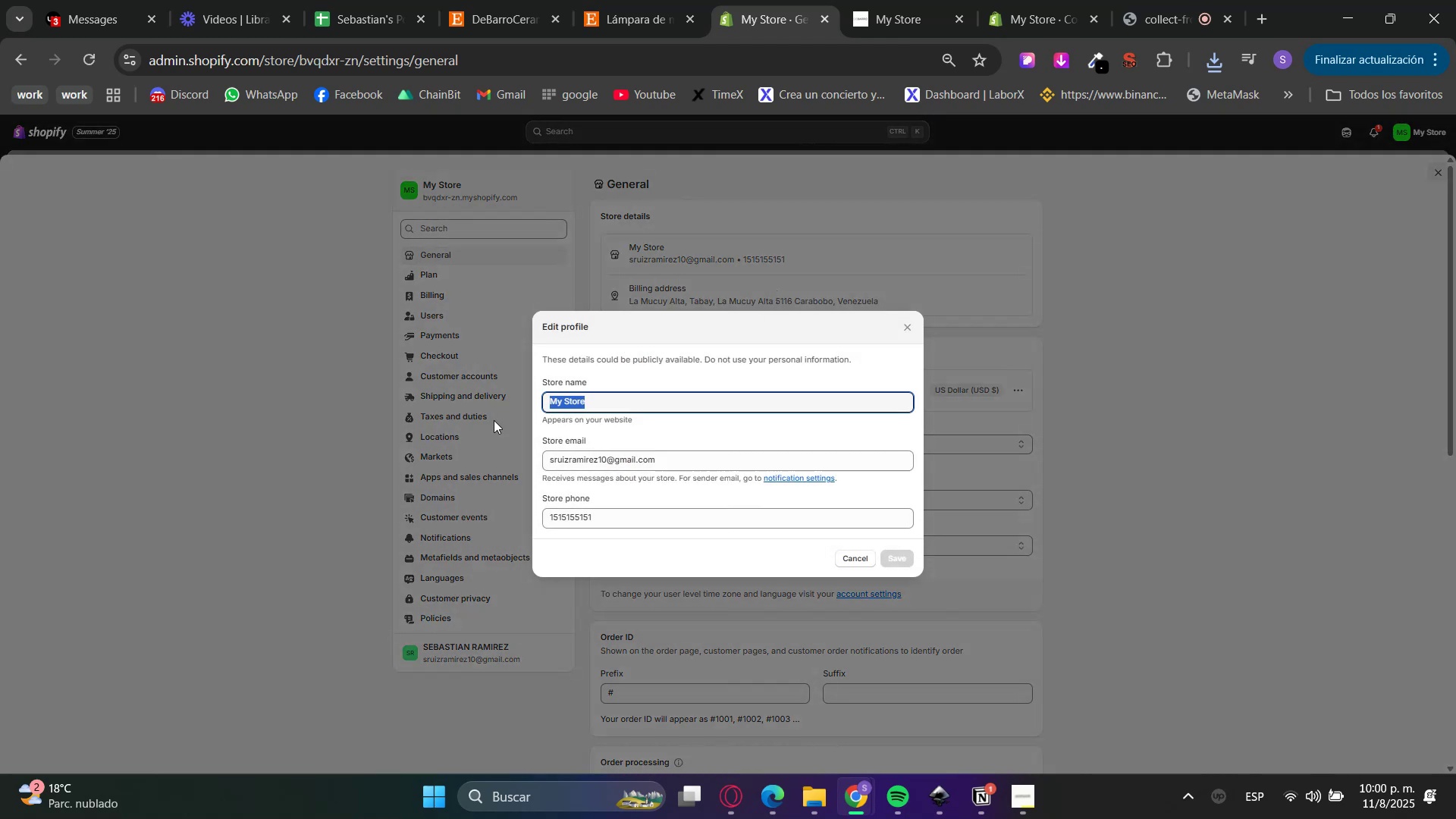 
key(Control+V)
 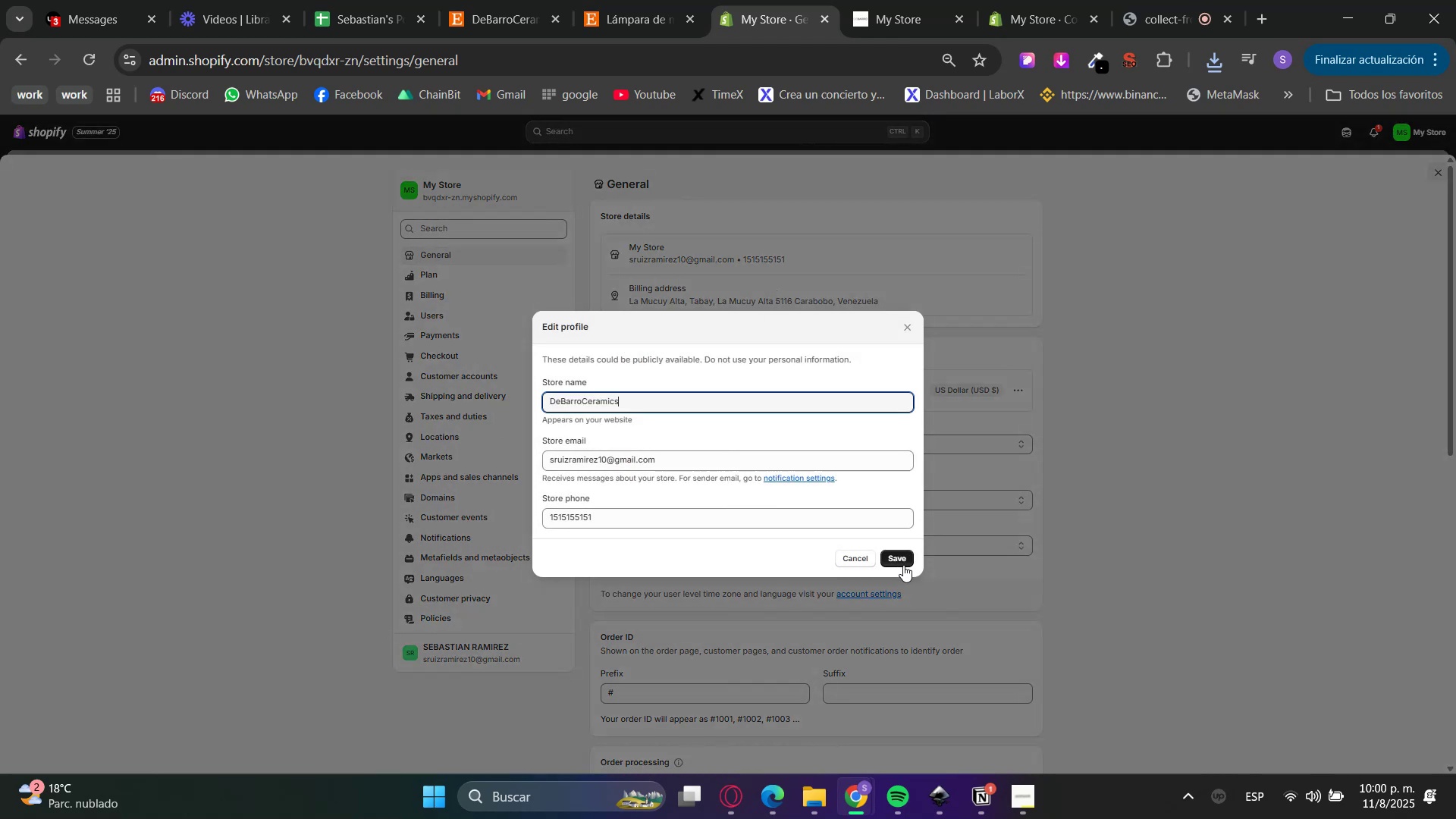 
left_click([903, 563])
 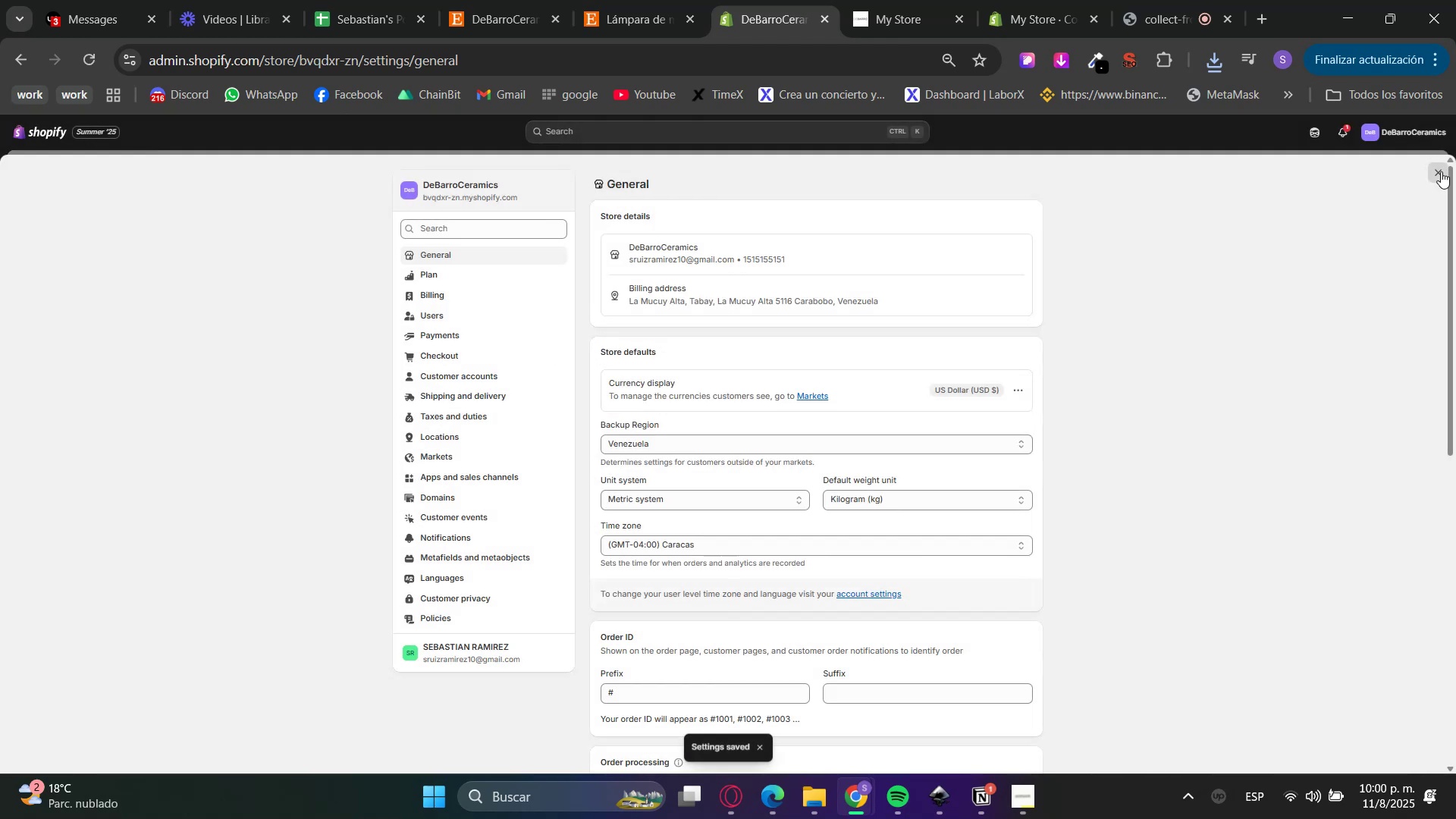 
left_click([1441, 171])
 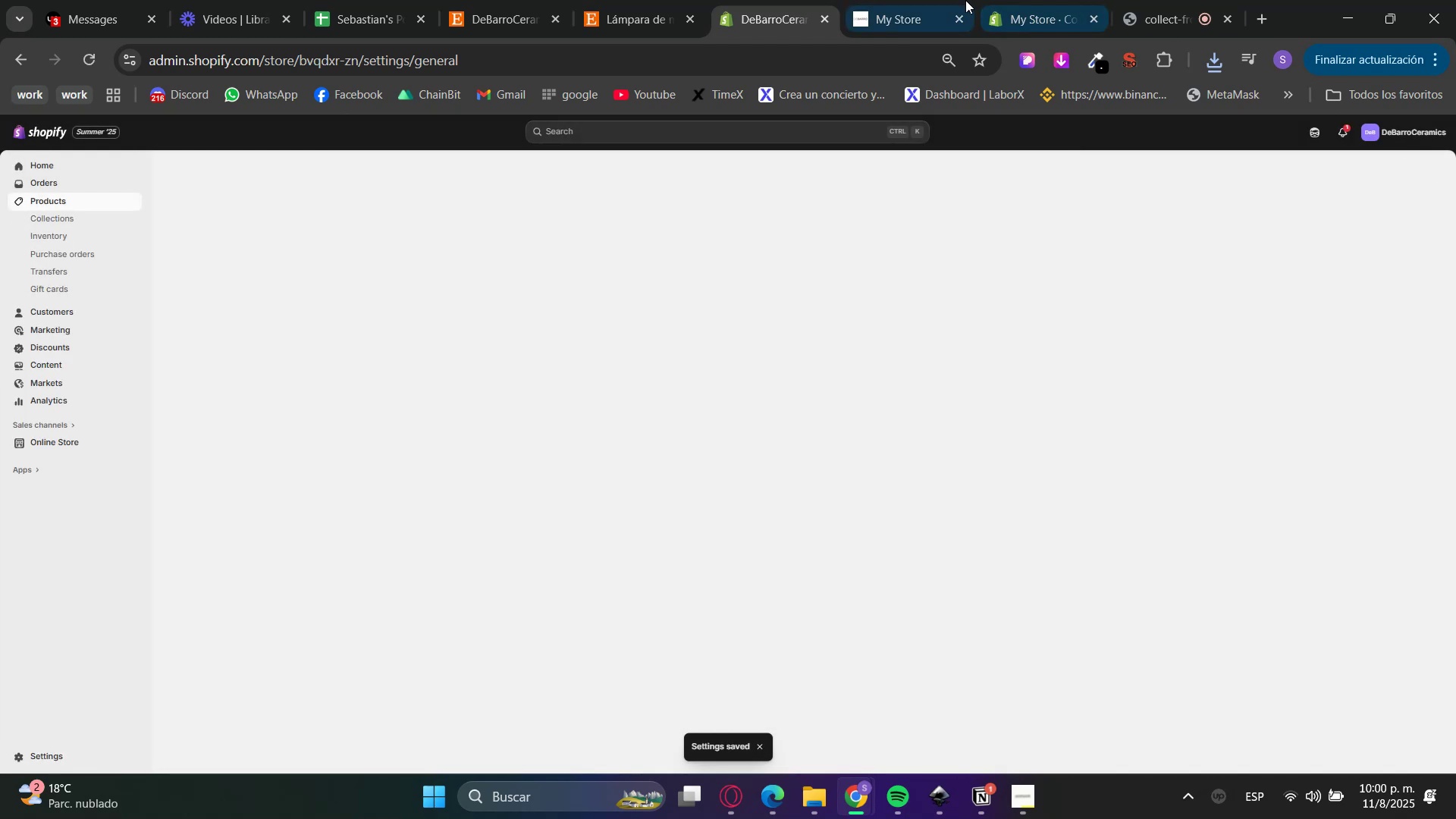 
left_click([943, 0])
 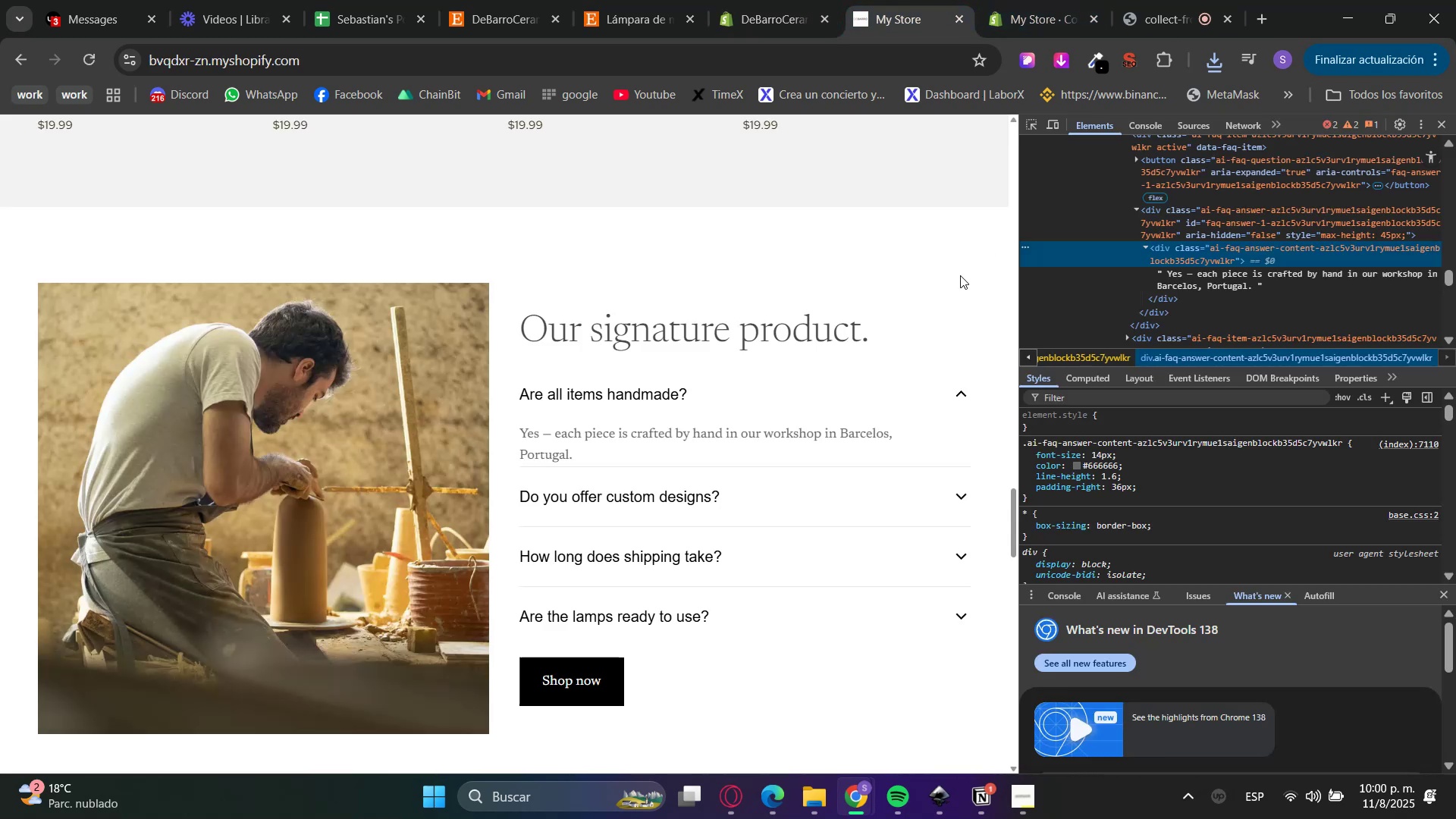 
scroll: coordinate [893, 414], scroll_direction: up, amount: 1.0
 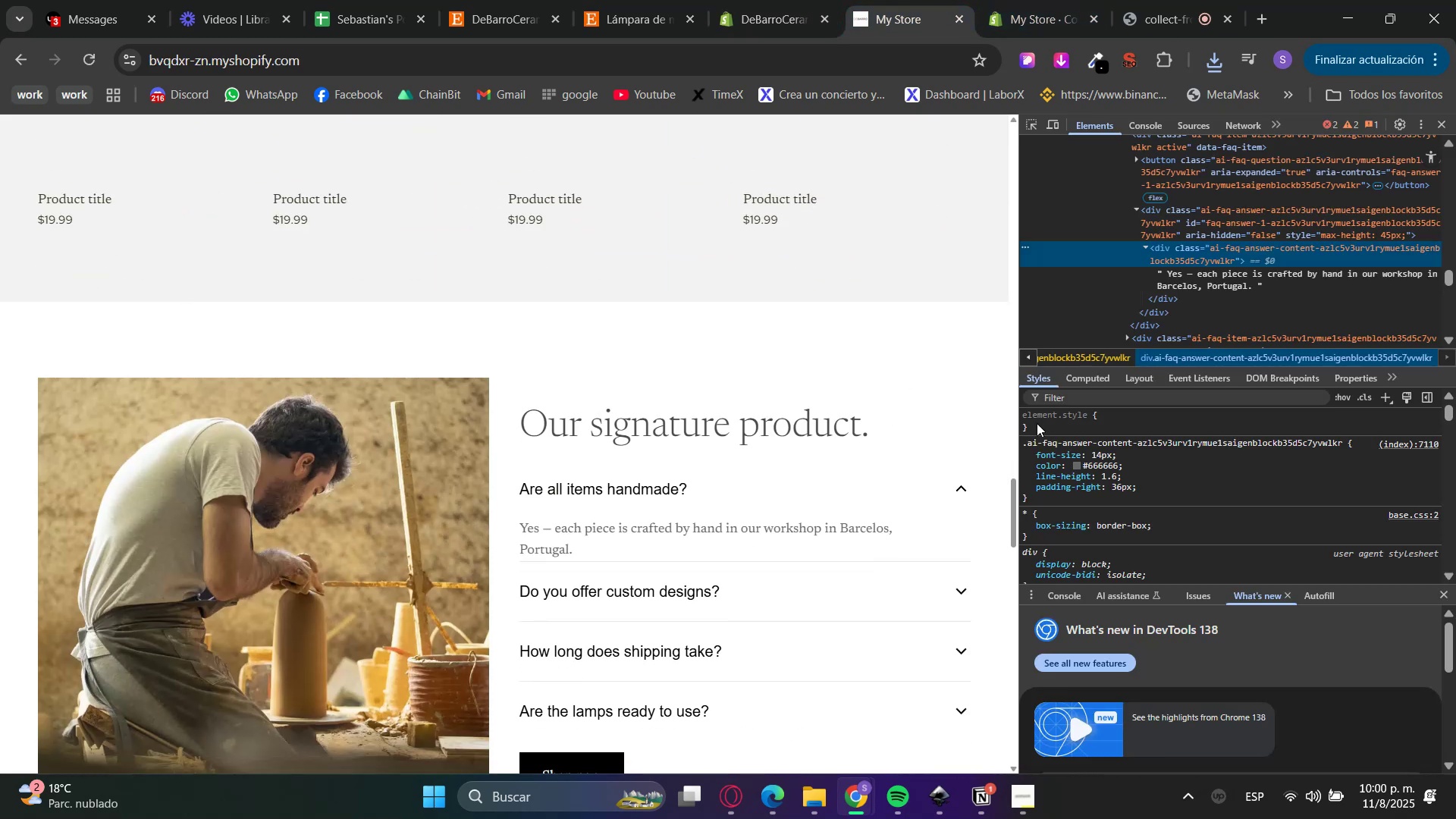 
left_click_drag(start_coordinate=[1012, 503], to_coordinate=[1003, 88])
 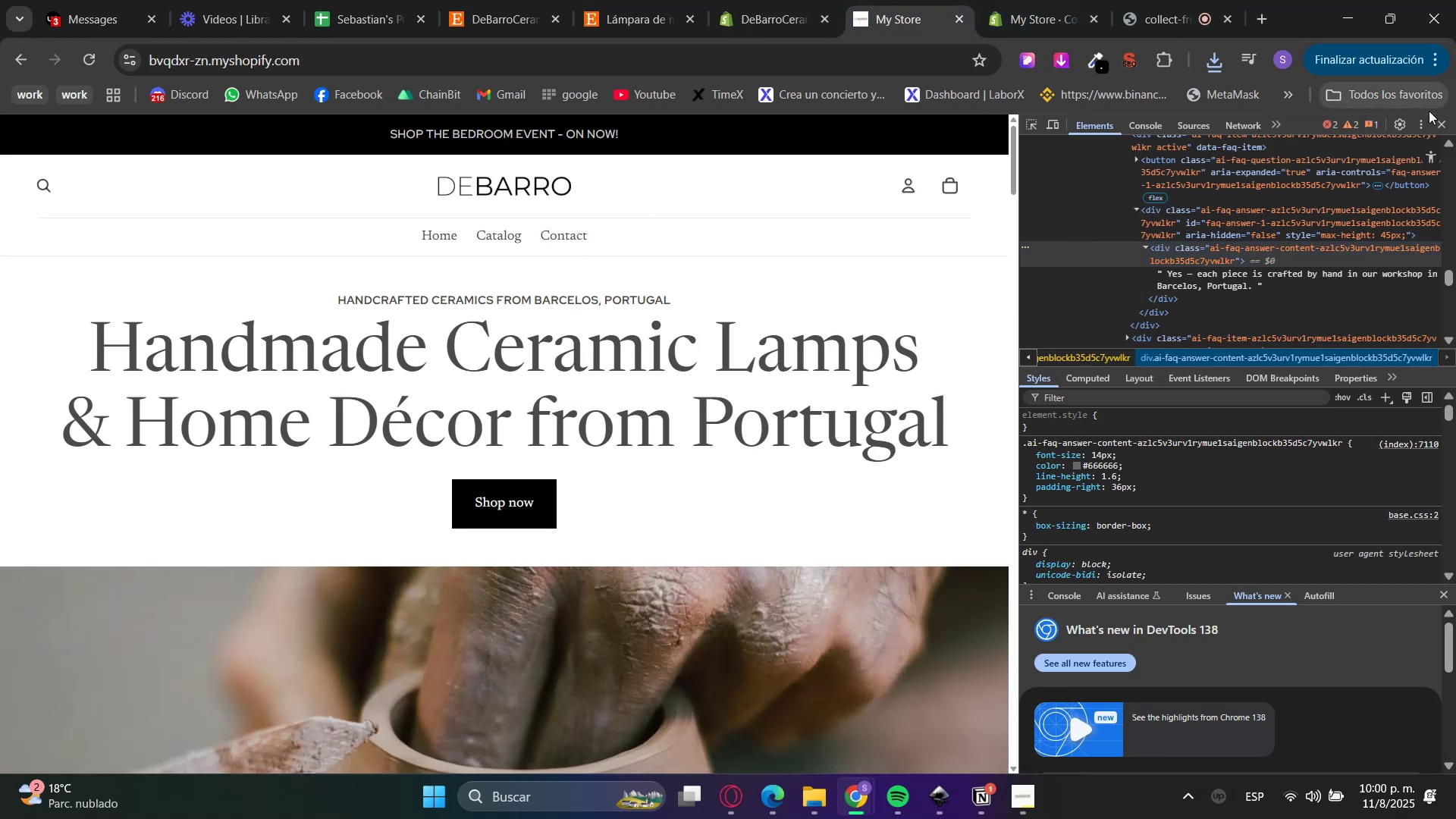 
left_click([1448, 123])
 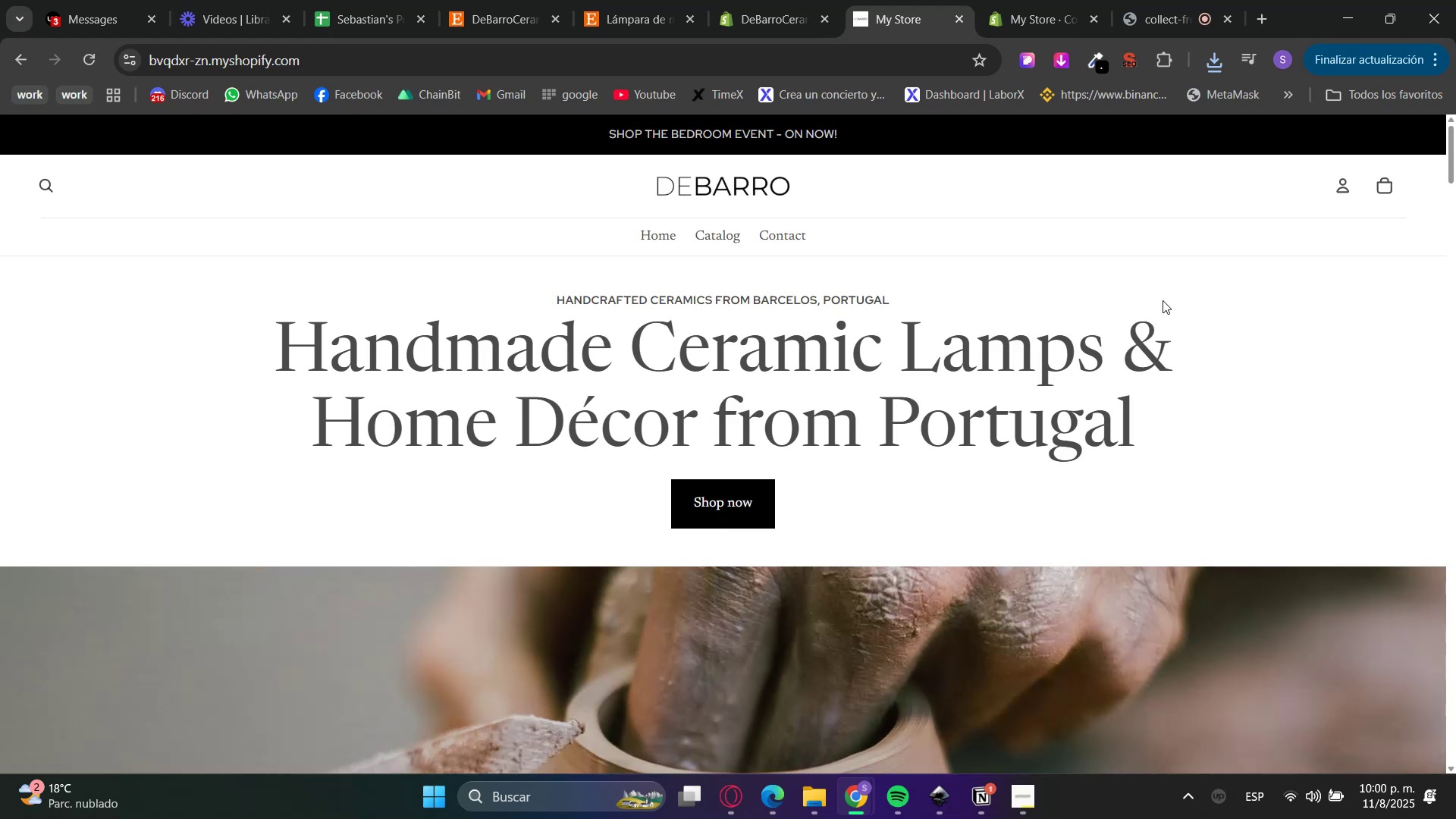 
key(F5)
 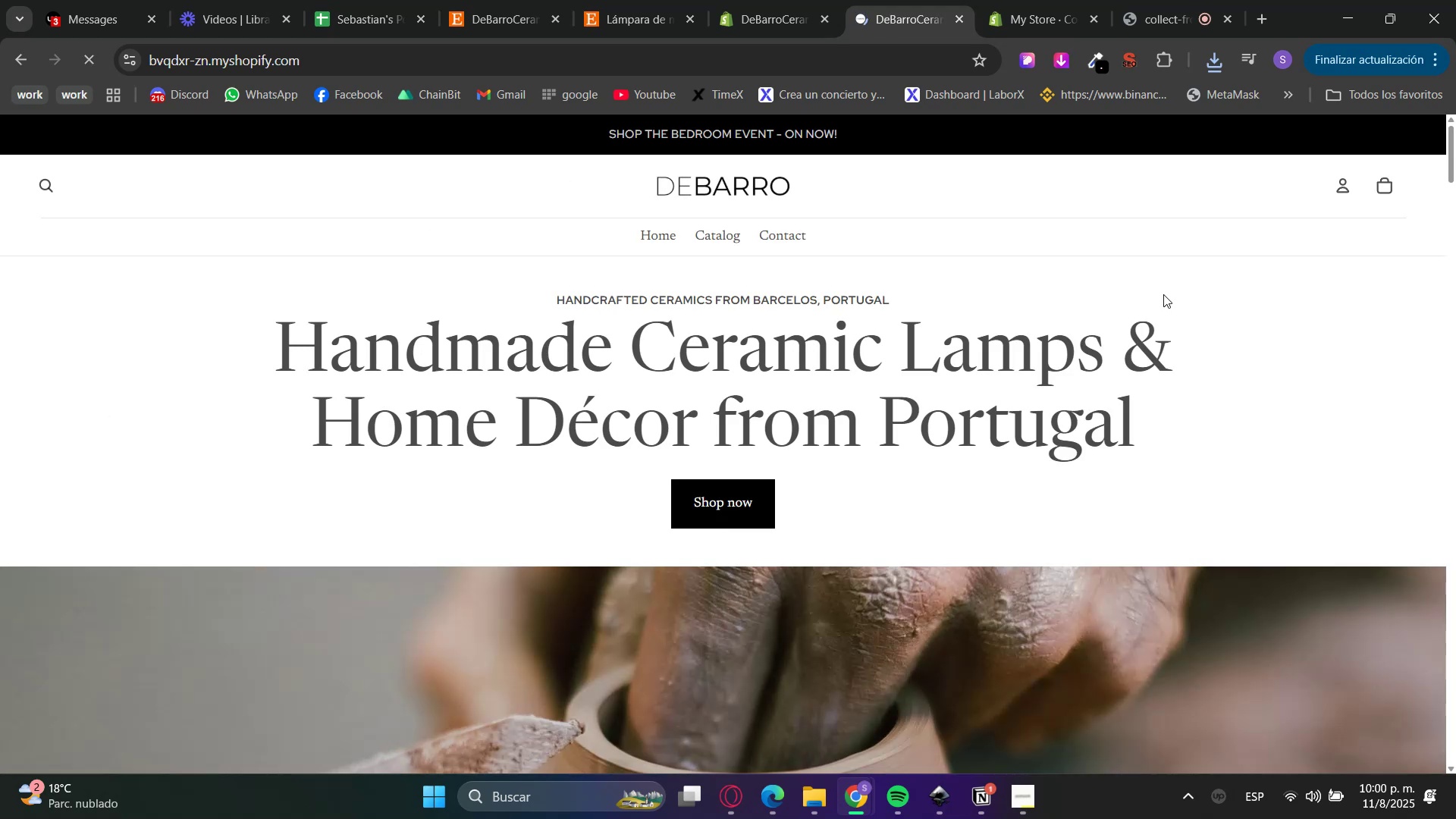 
scroll: coordinate [1455, 262], scroll_direction: down, amount: 14.0
 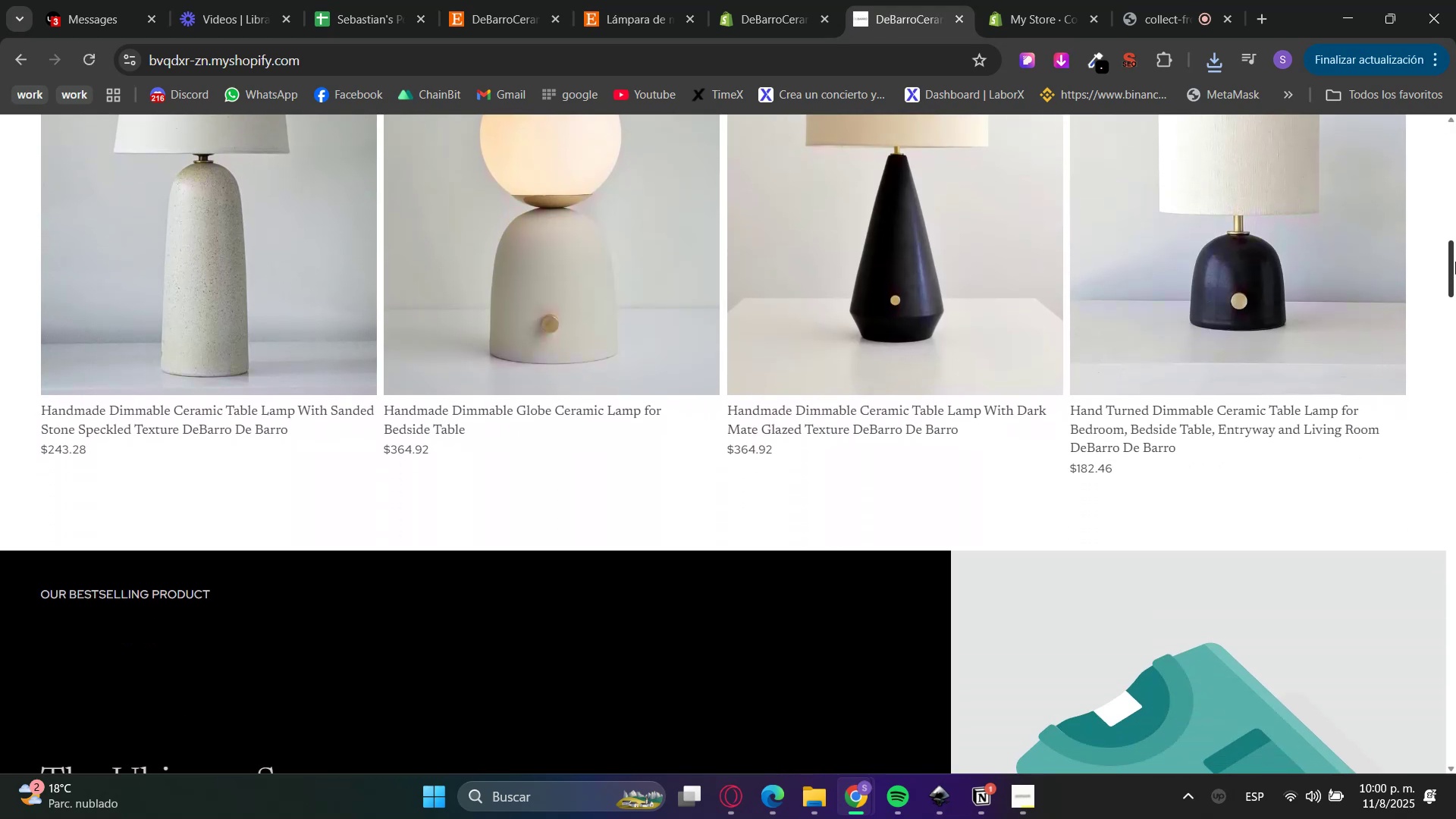 